 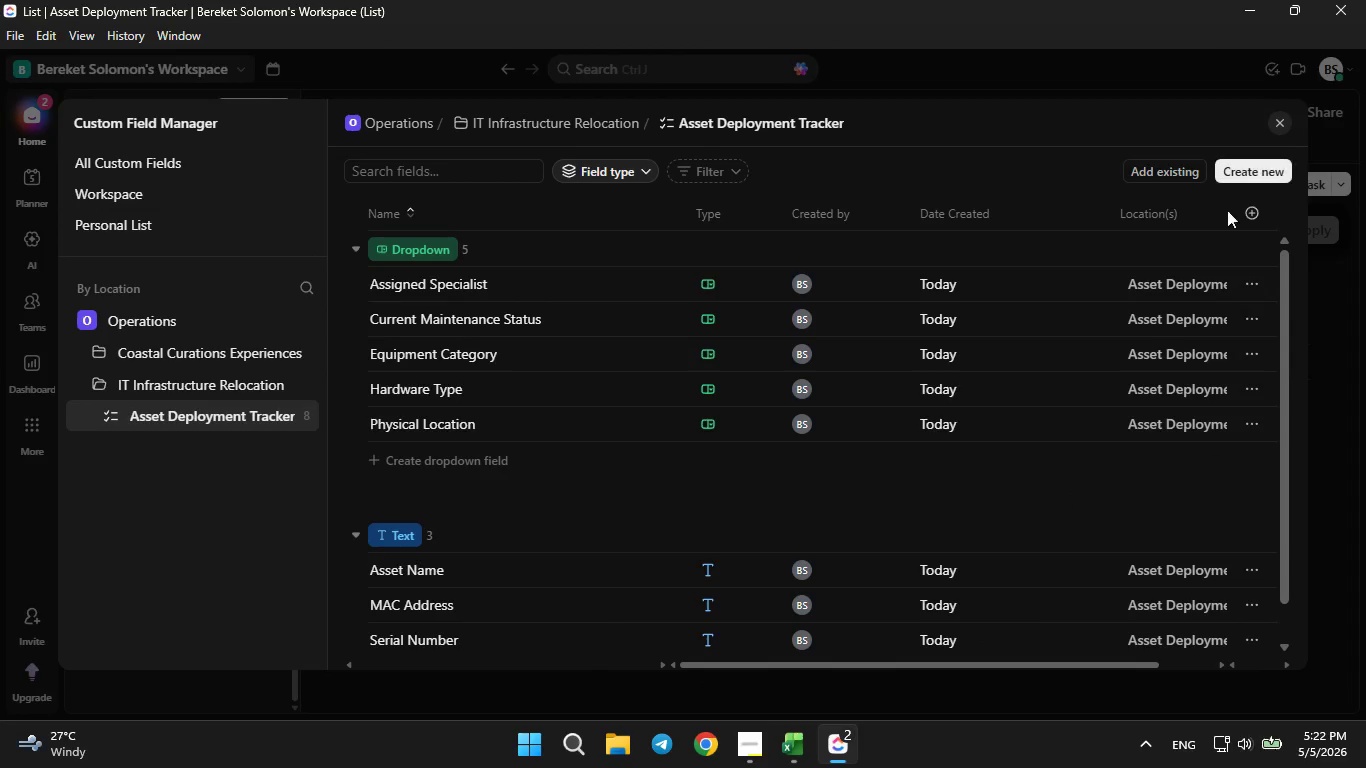 
left_click([1249, 167])
 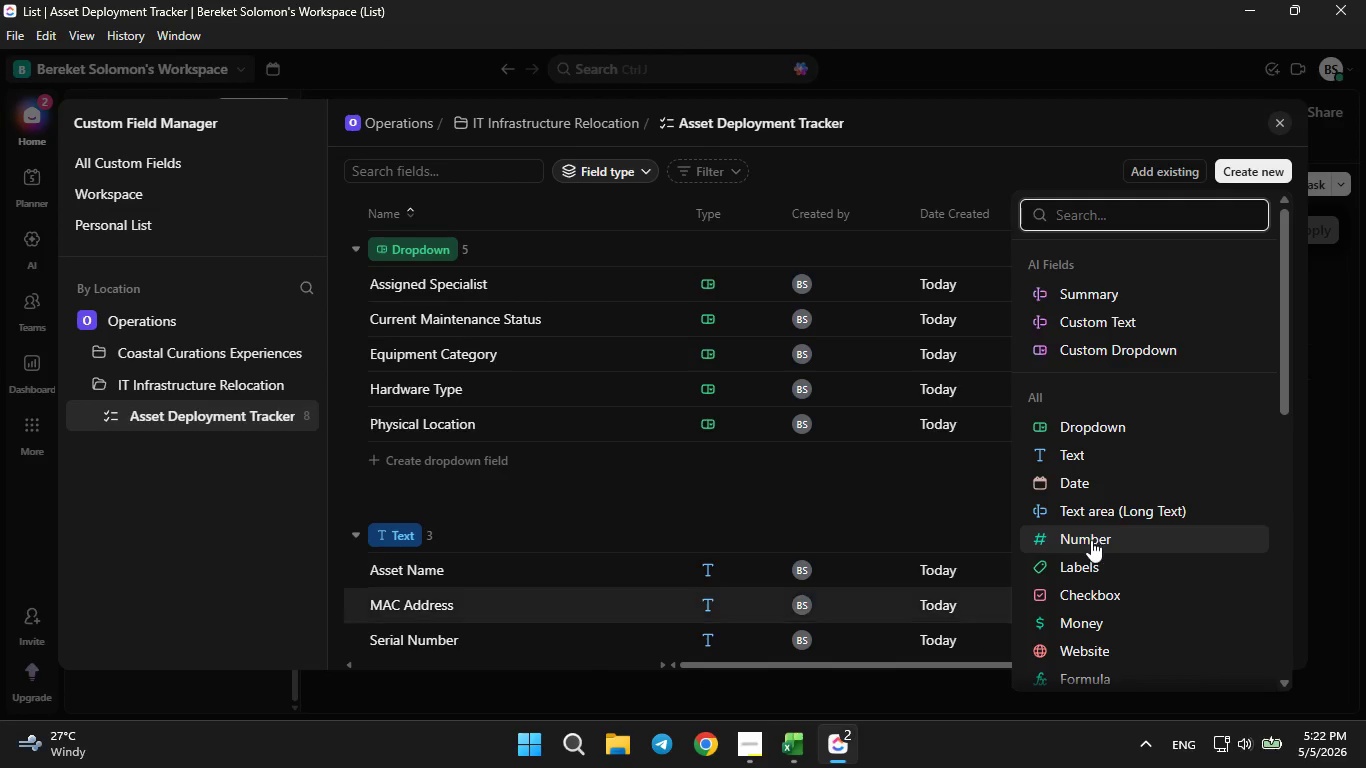 
left_click([1091, 561])
 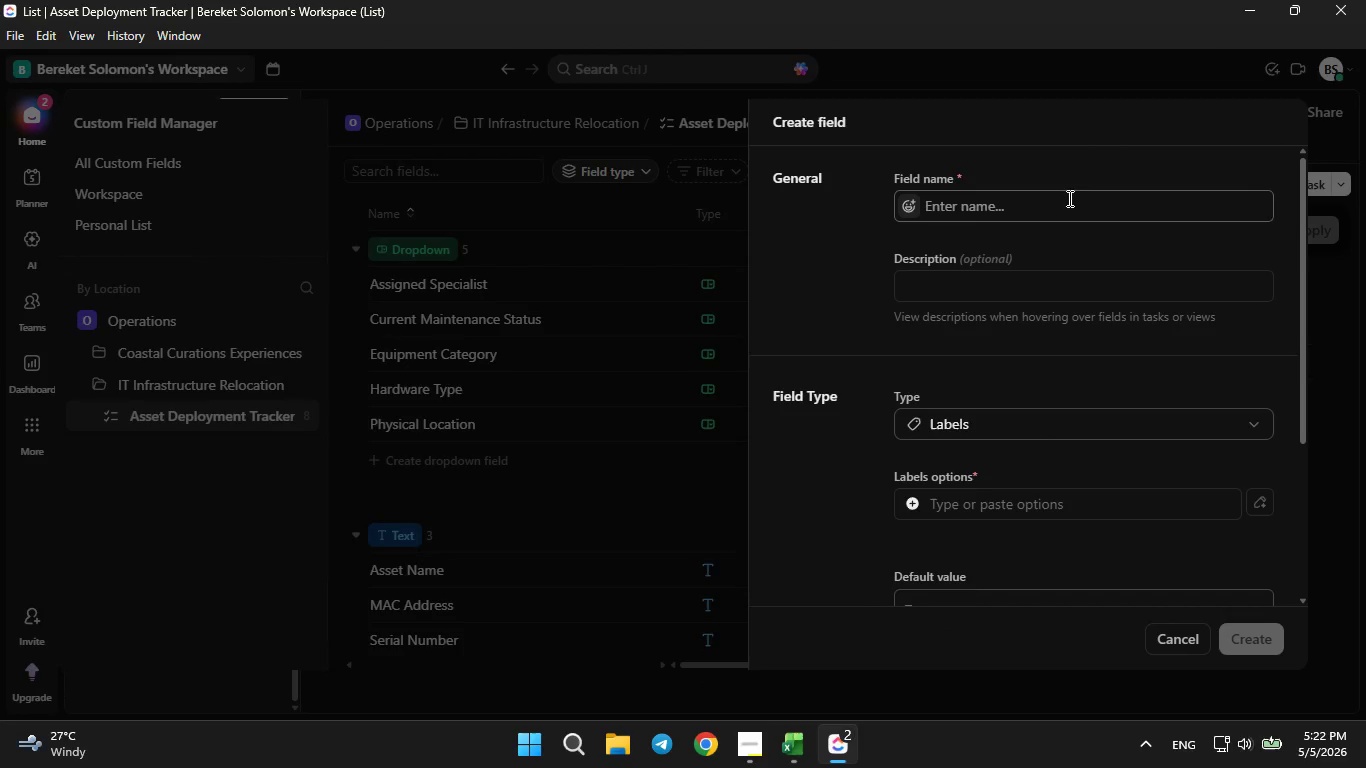 
left_click([1058, 203])
 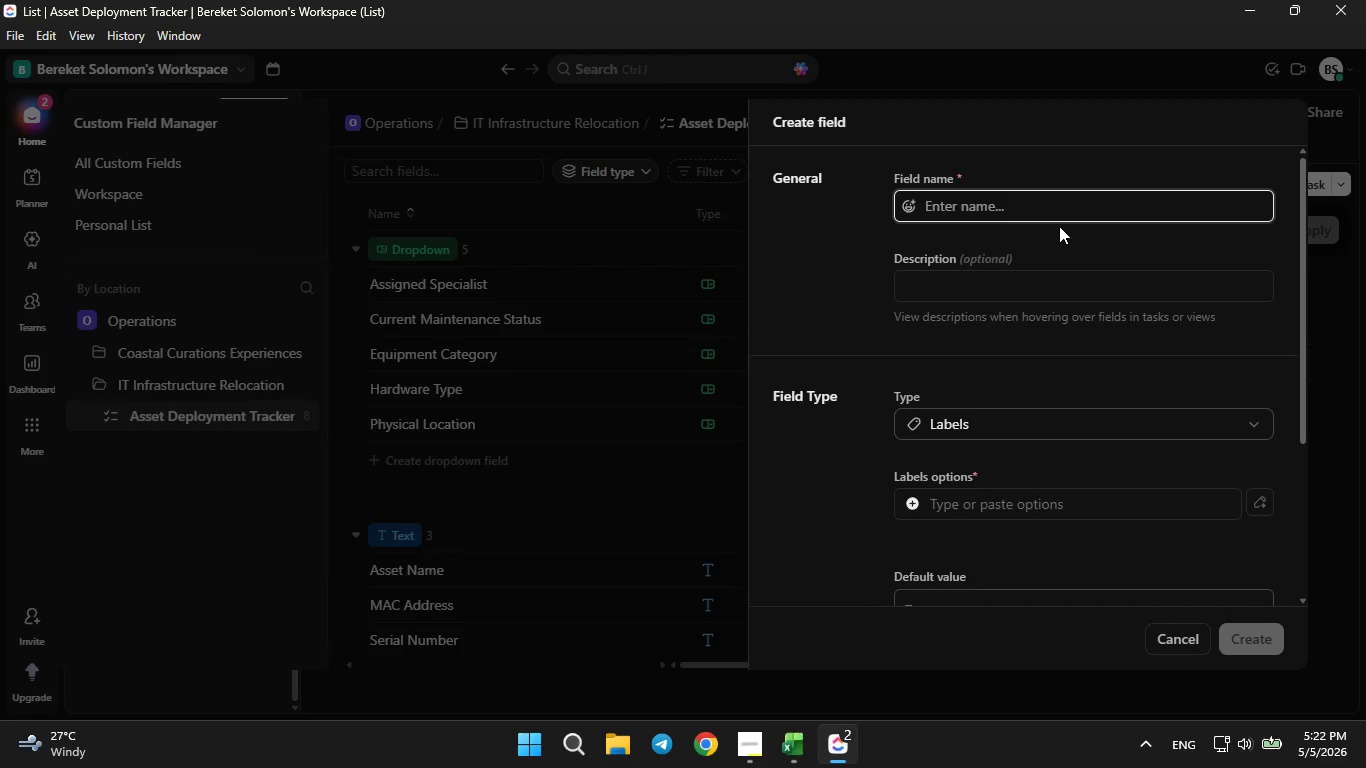 
type(Procurement Status)
 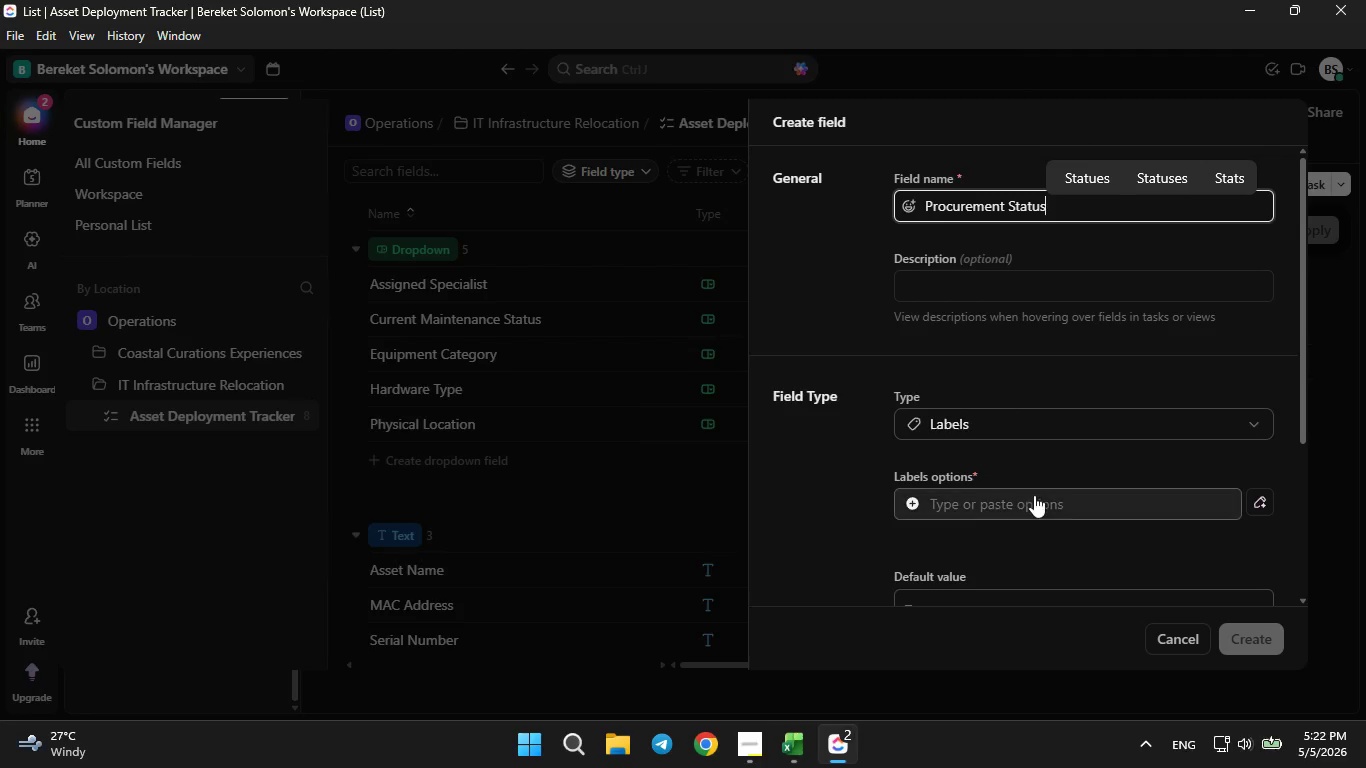 
scroll: coordinate [1034, 495], scroll_direction: down, amount: 1.0
 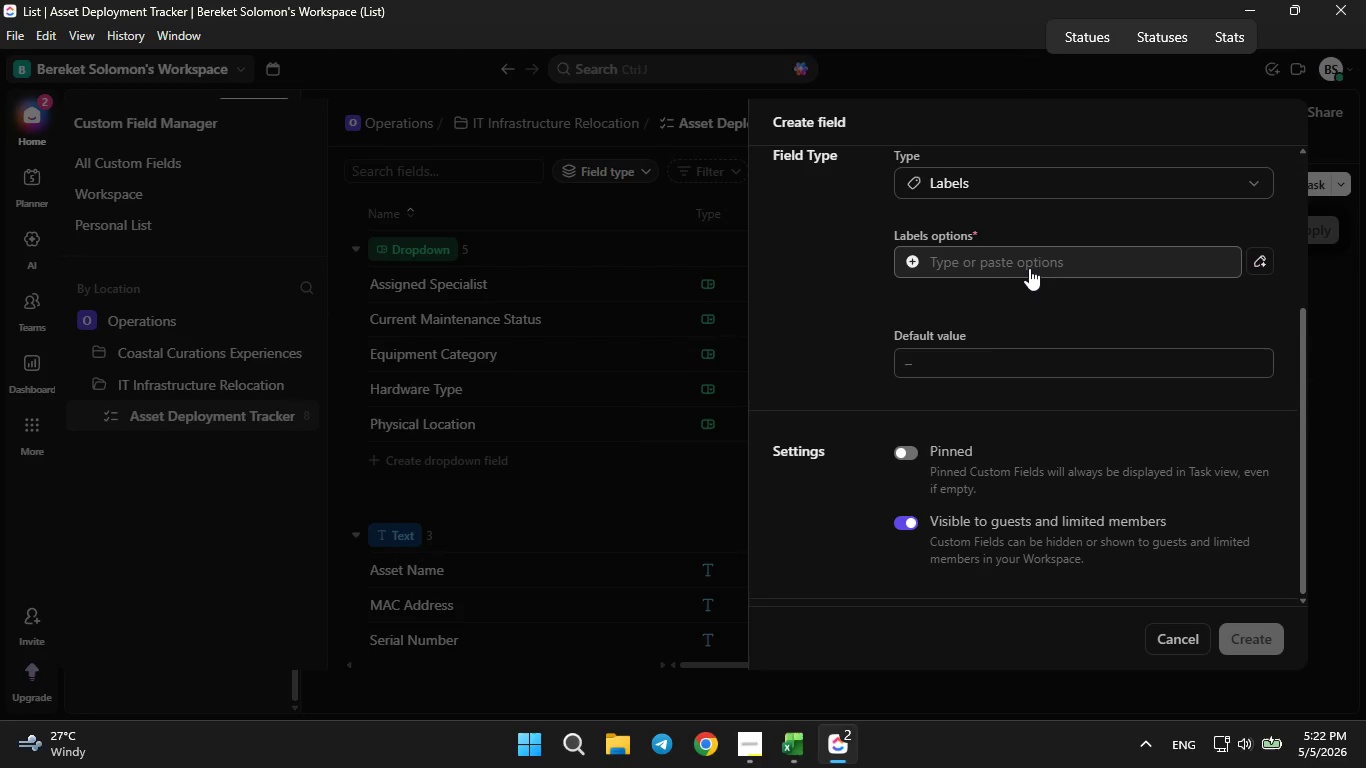 
left_click([1026, 266])
 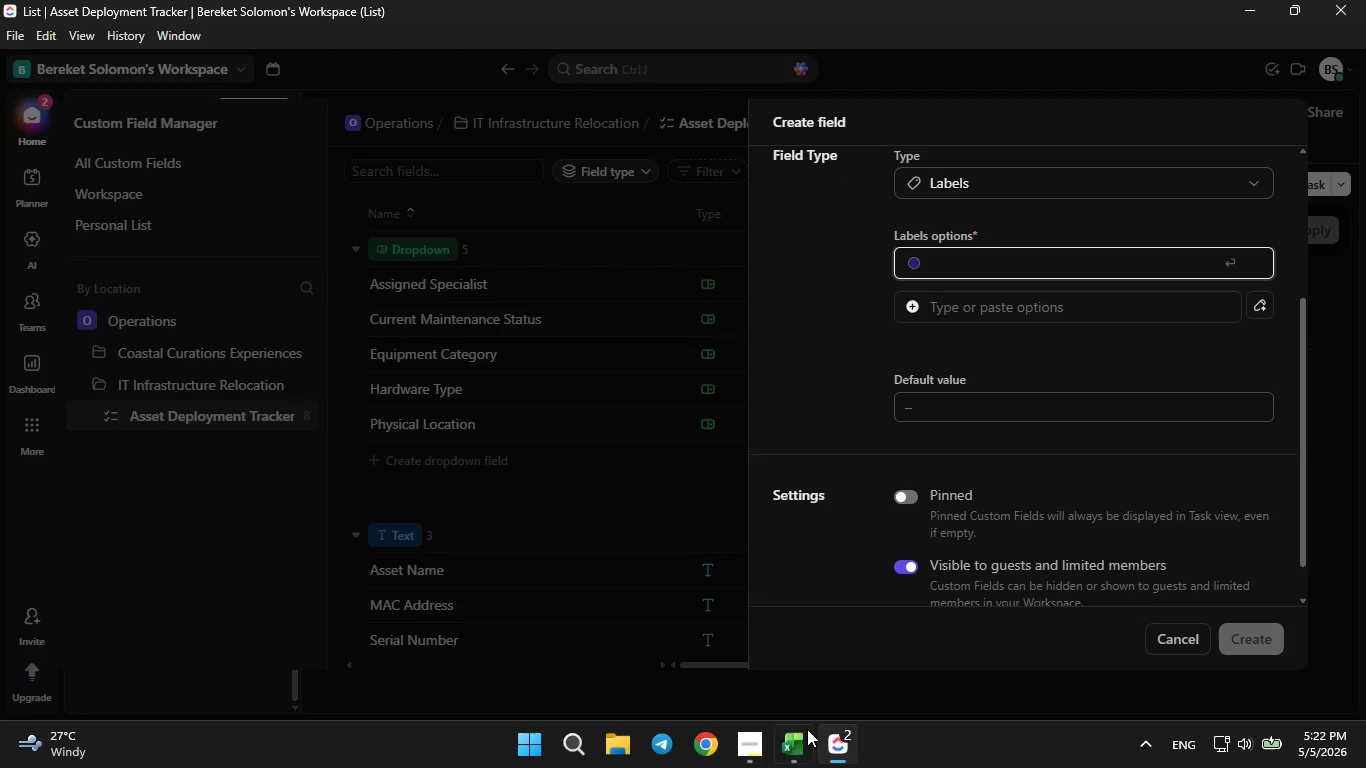 
left_click([805, 742])
 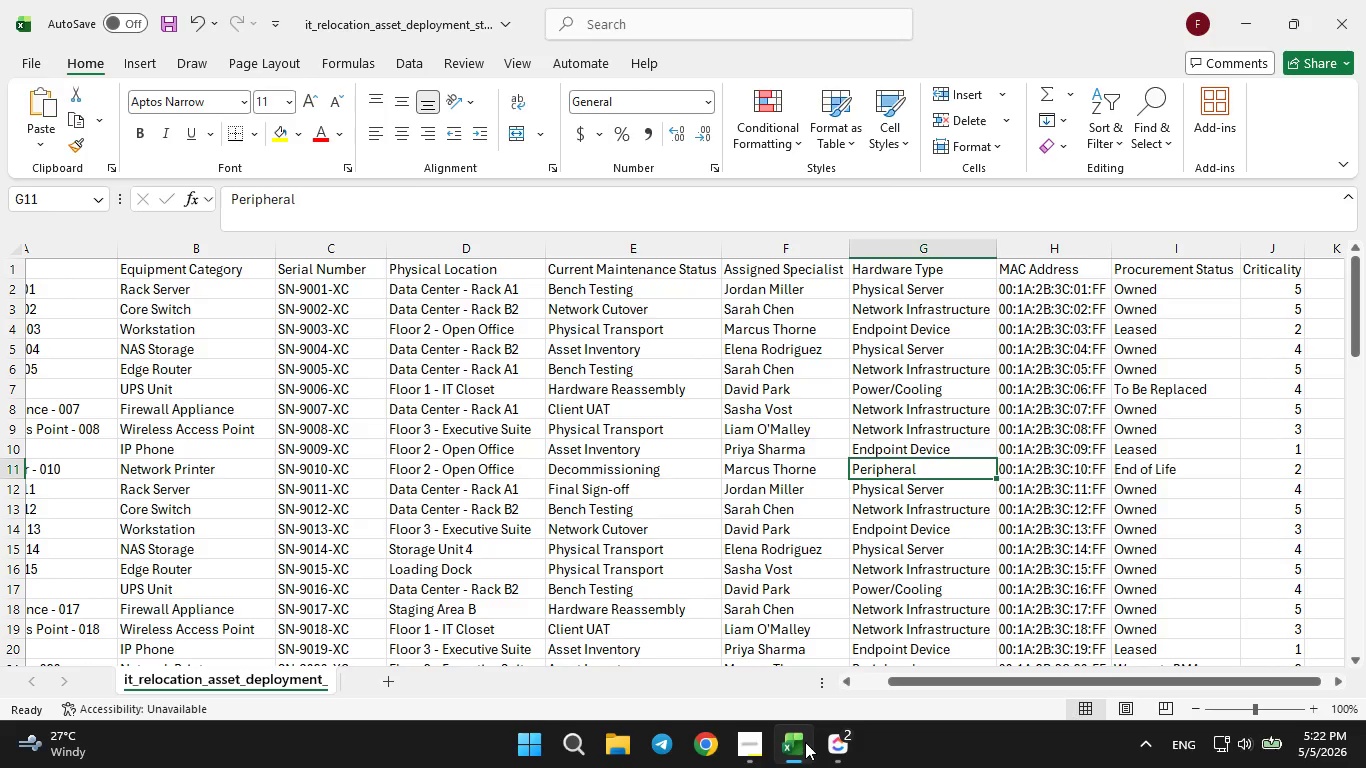 
left_click([805, 742])
 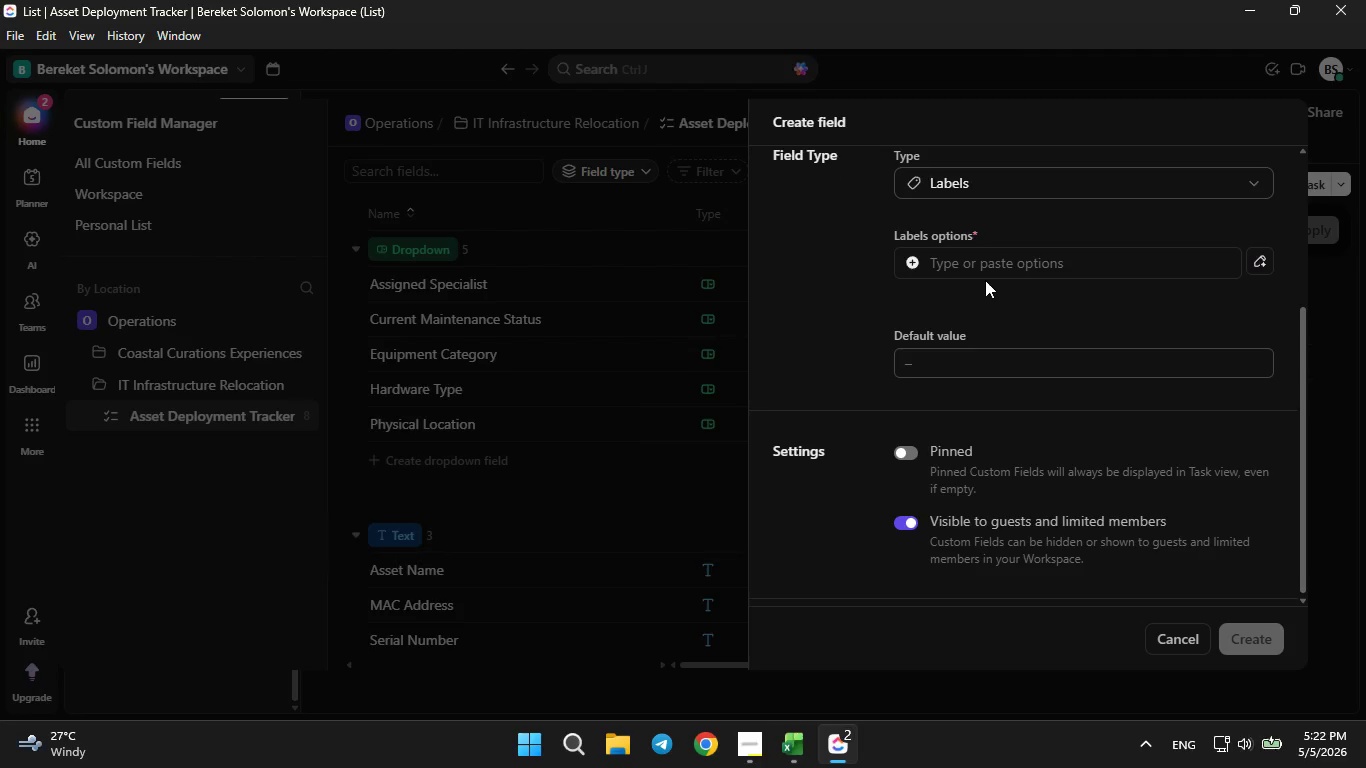 
left_click([976, 274])
 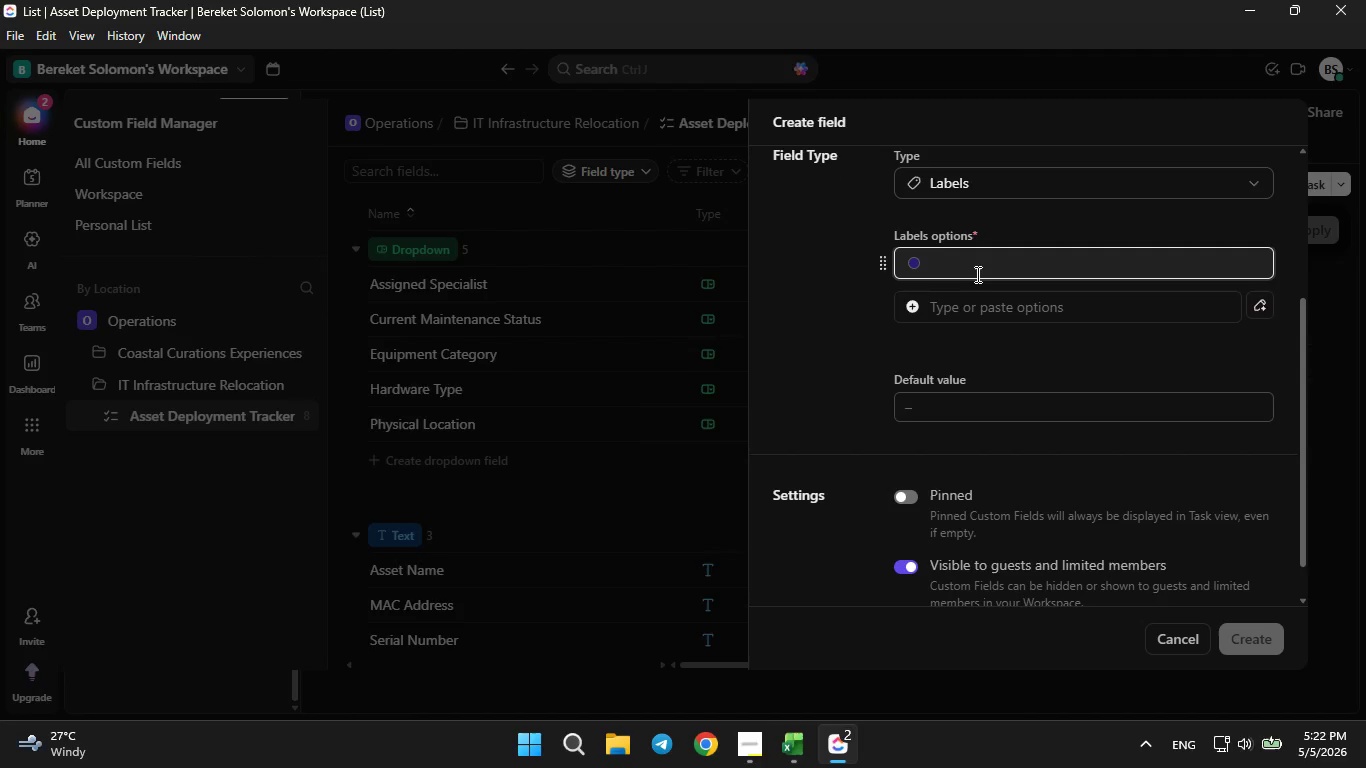 
type(Owened)
 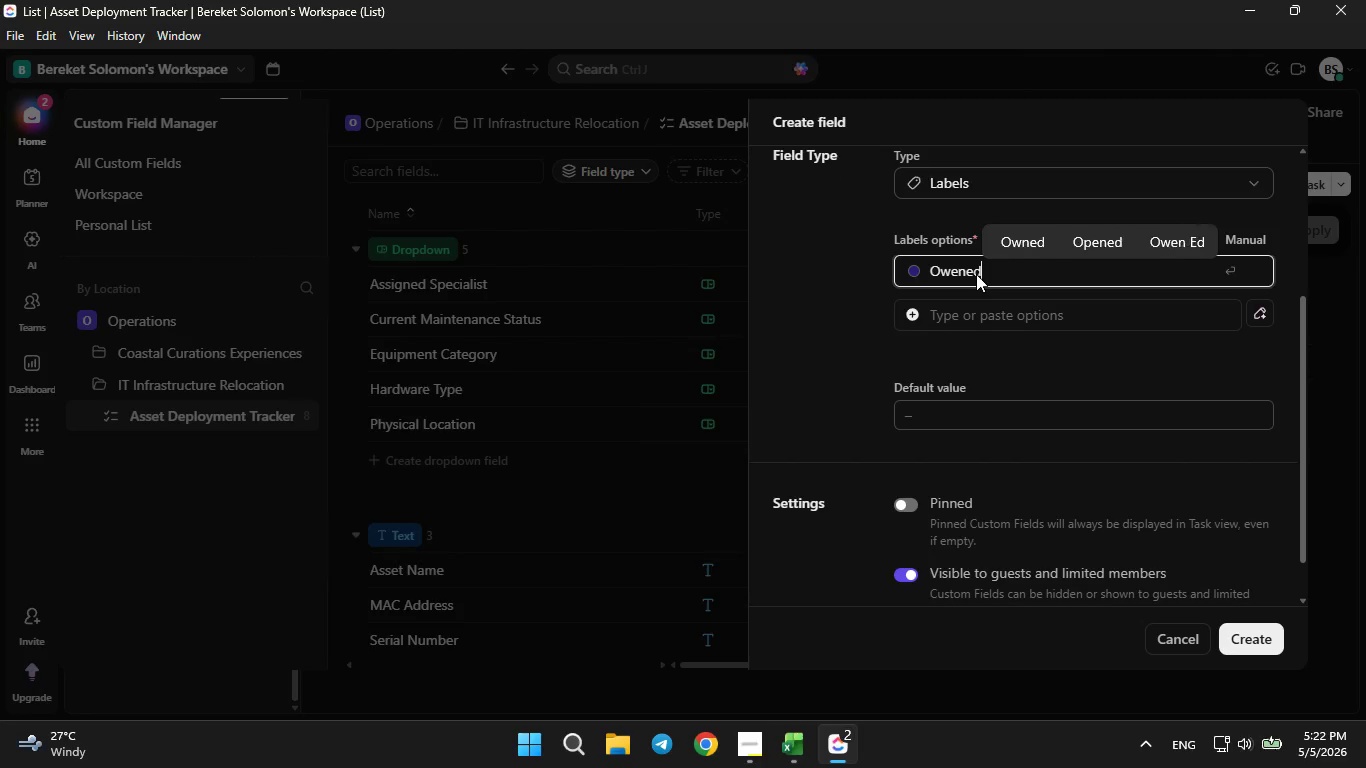 
key(ArrowLeft)
 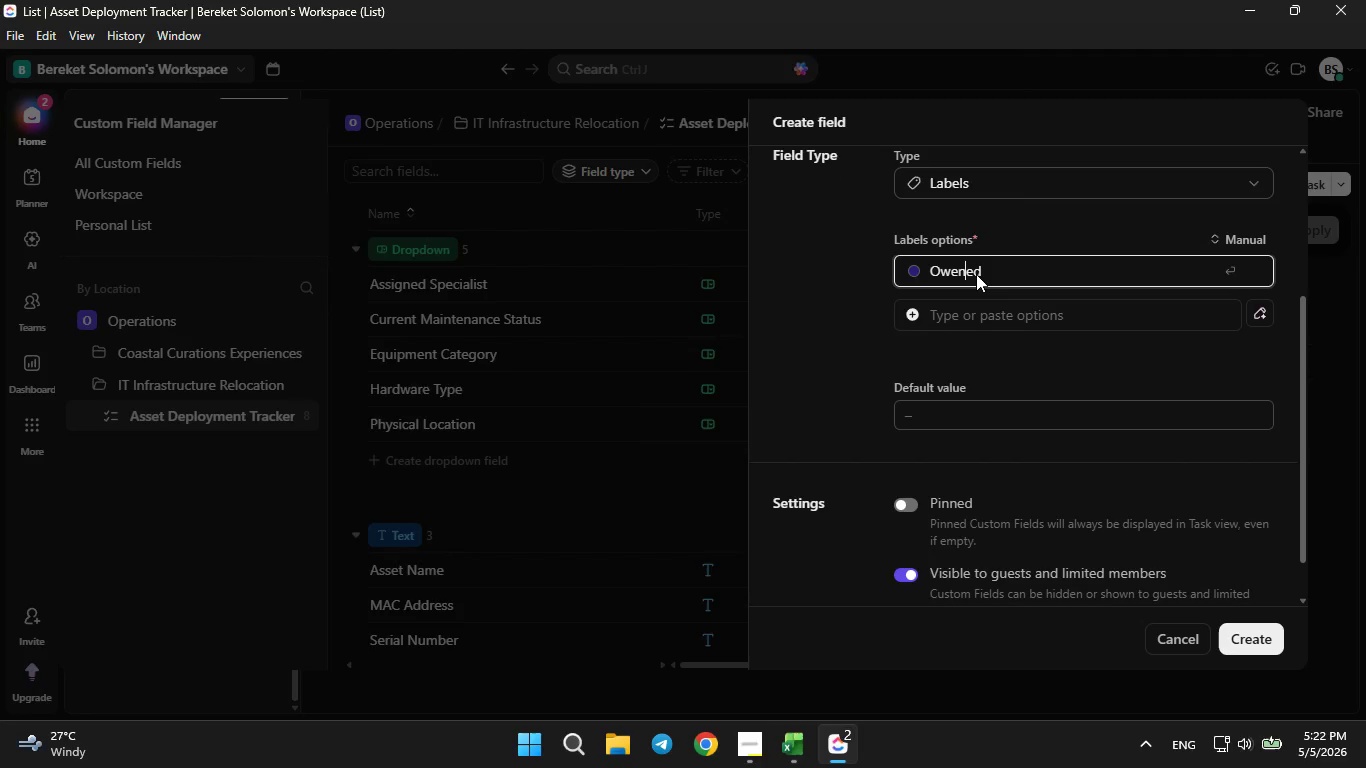 
key(ArrowLeft)
 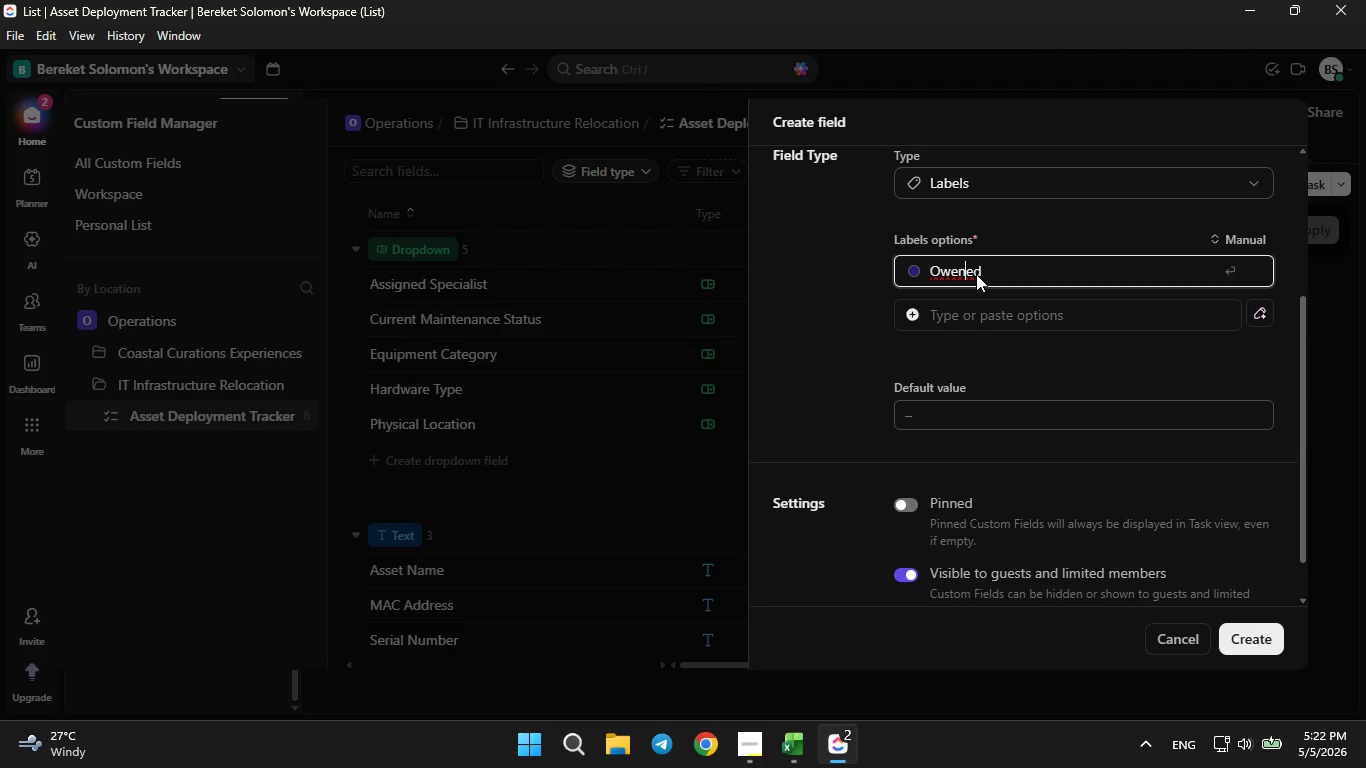 
key(Backspace)
 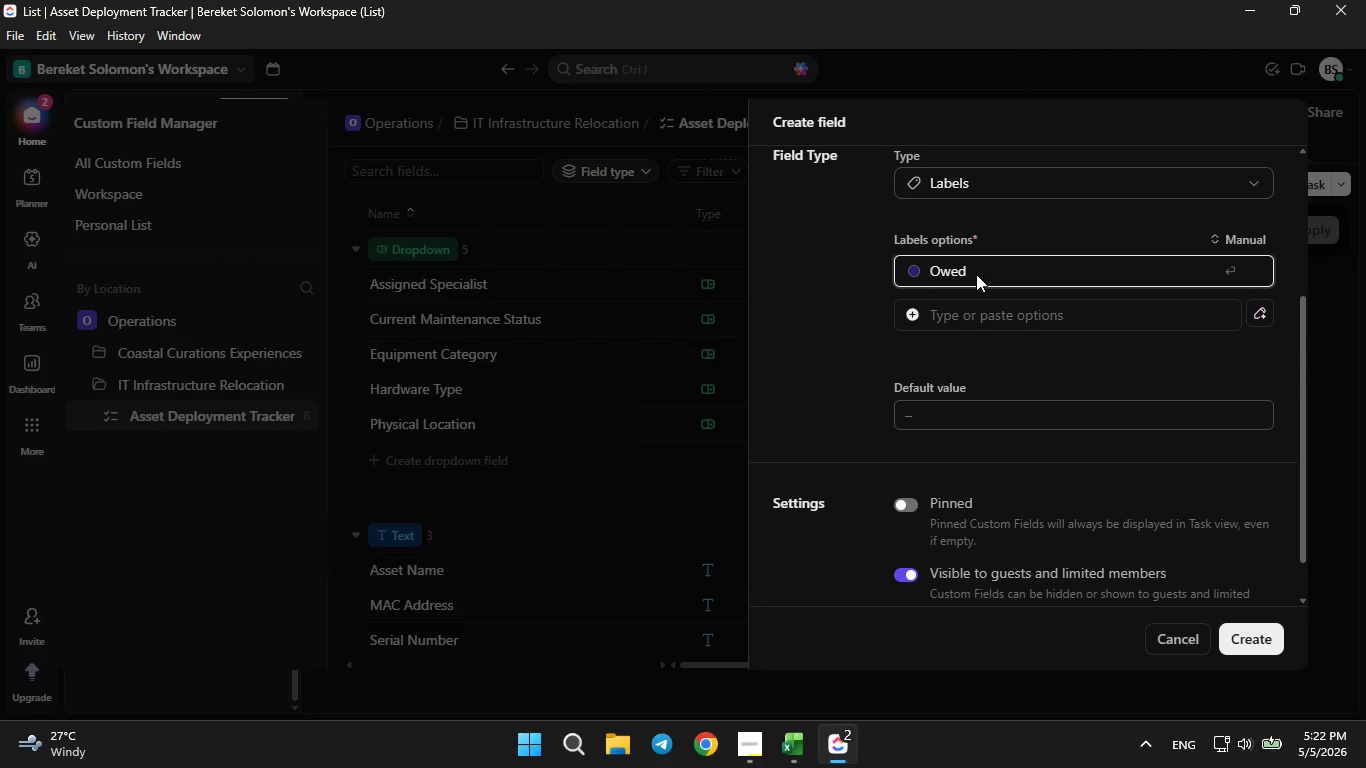 
key(Backspace)
 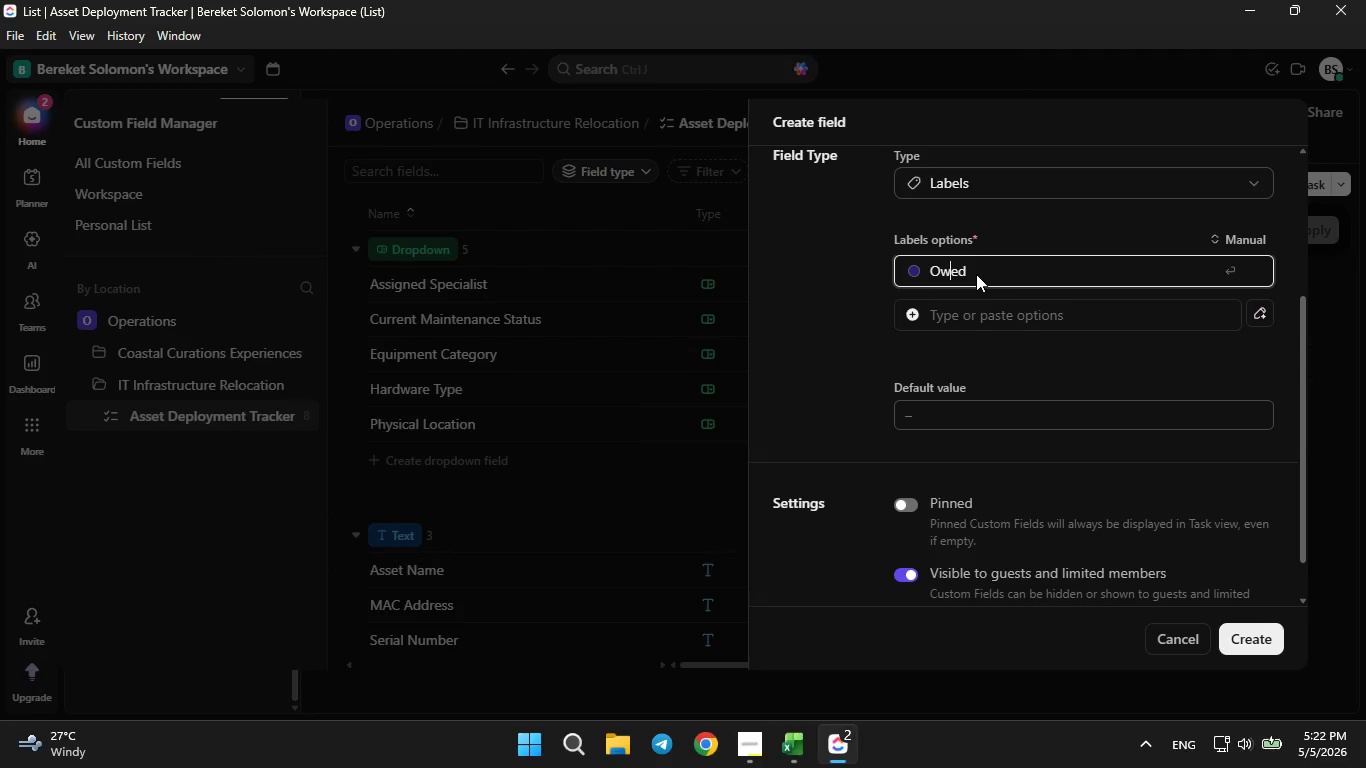 
key(N)
 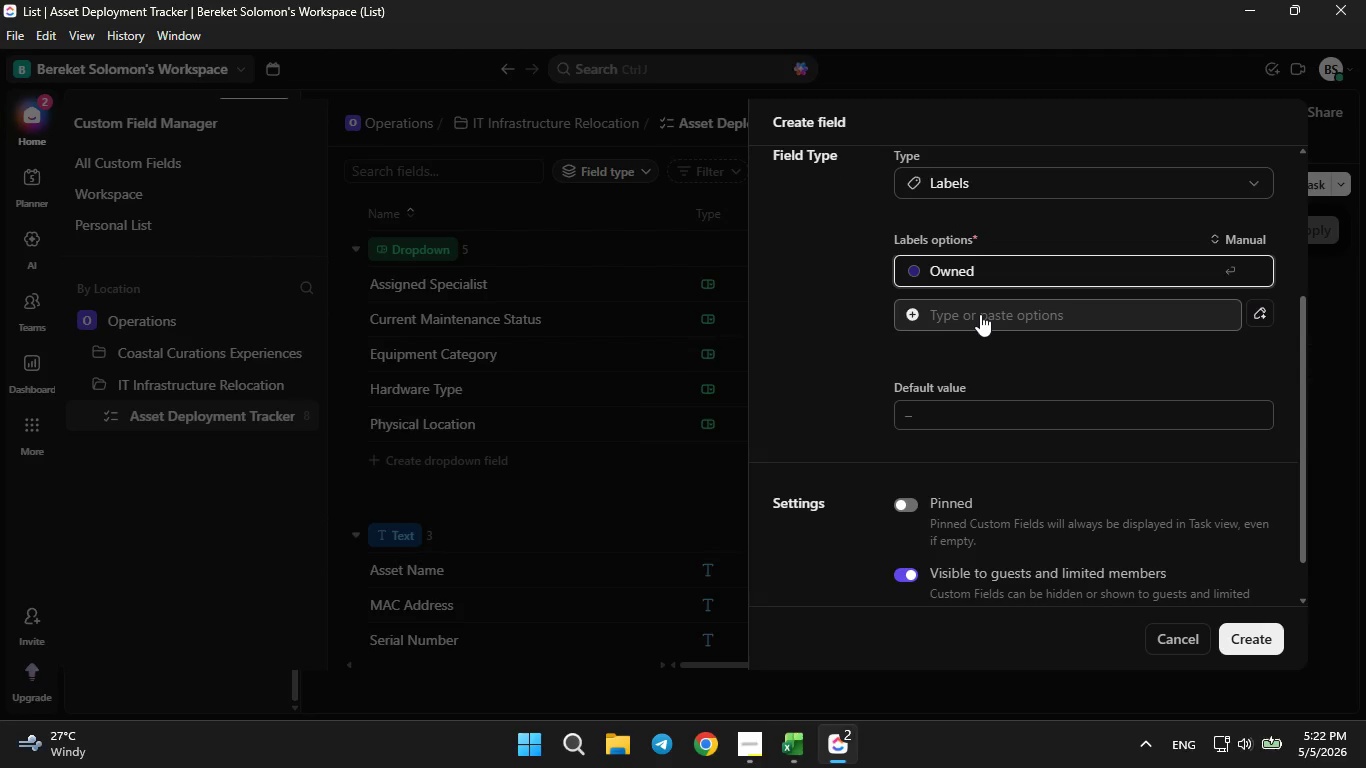 
left_click([980, 314])
 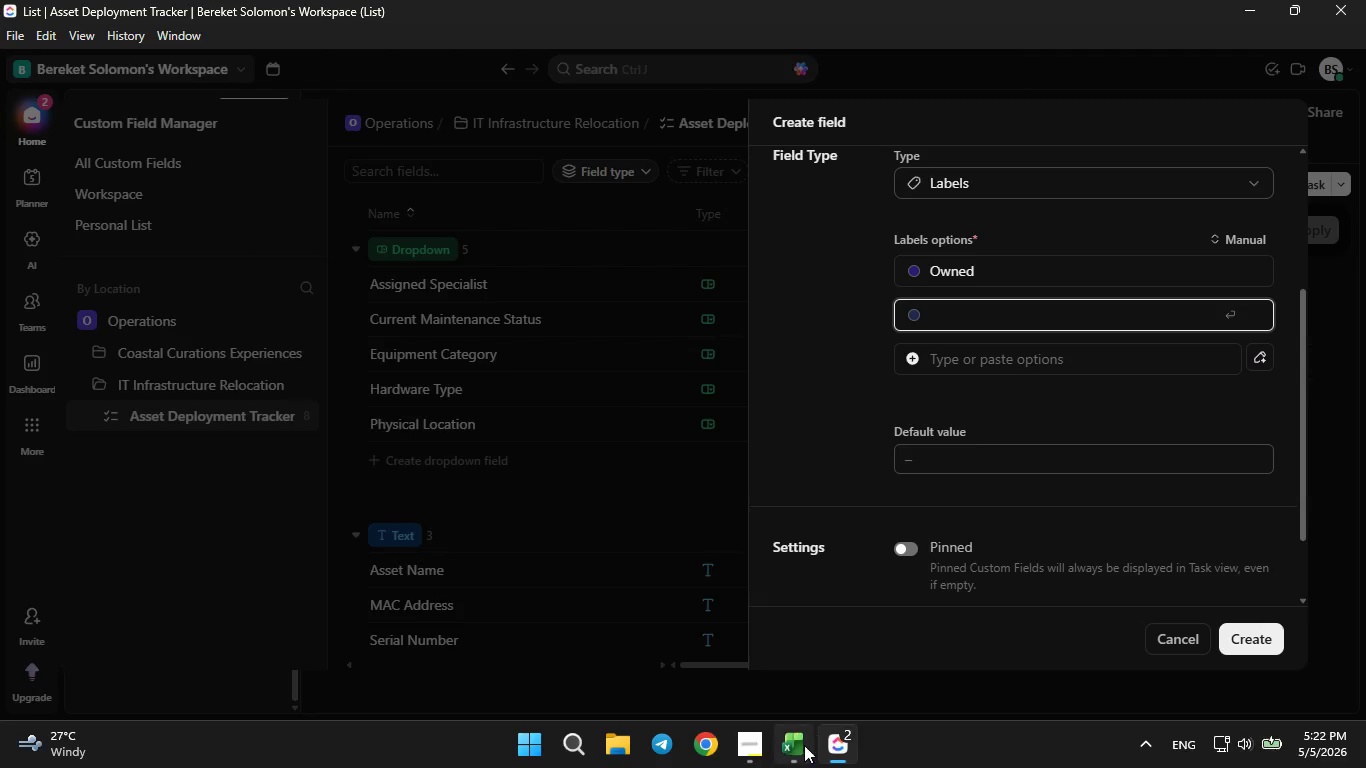 
left_click([804, 745])
 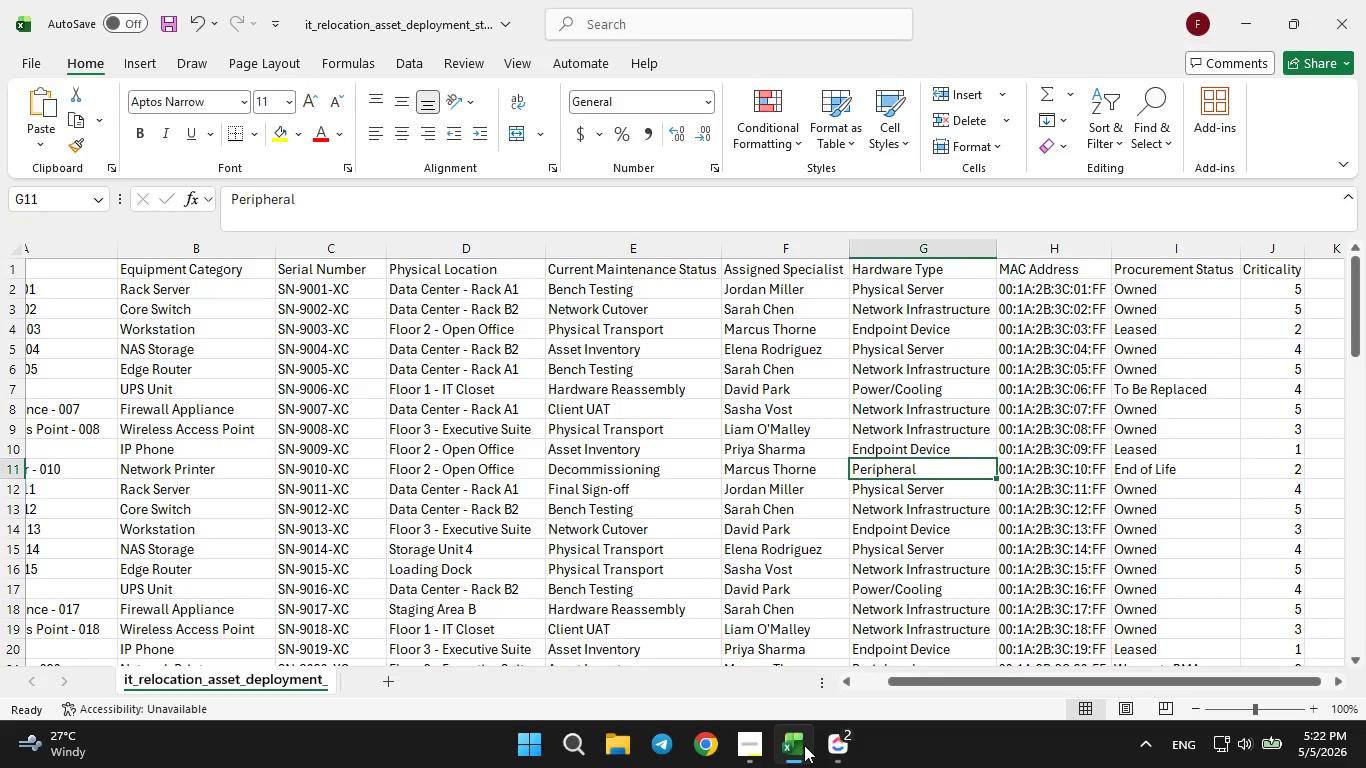 
left_click([804, 745])
 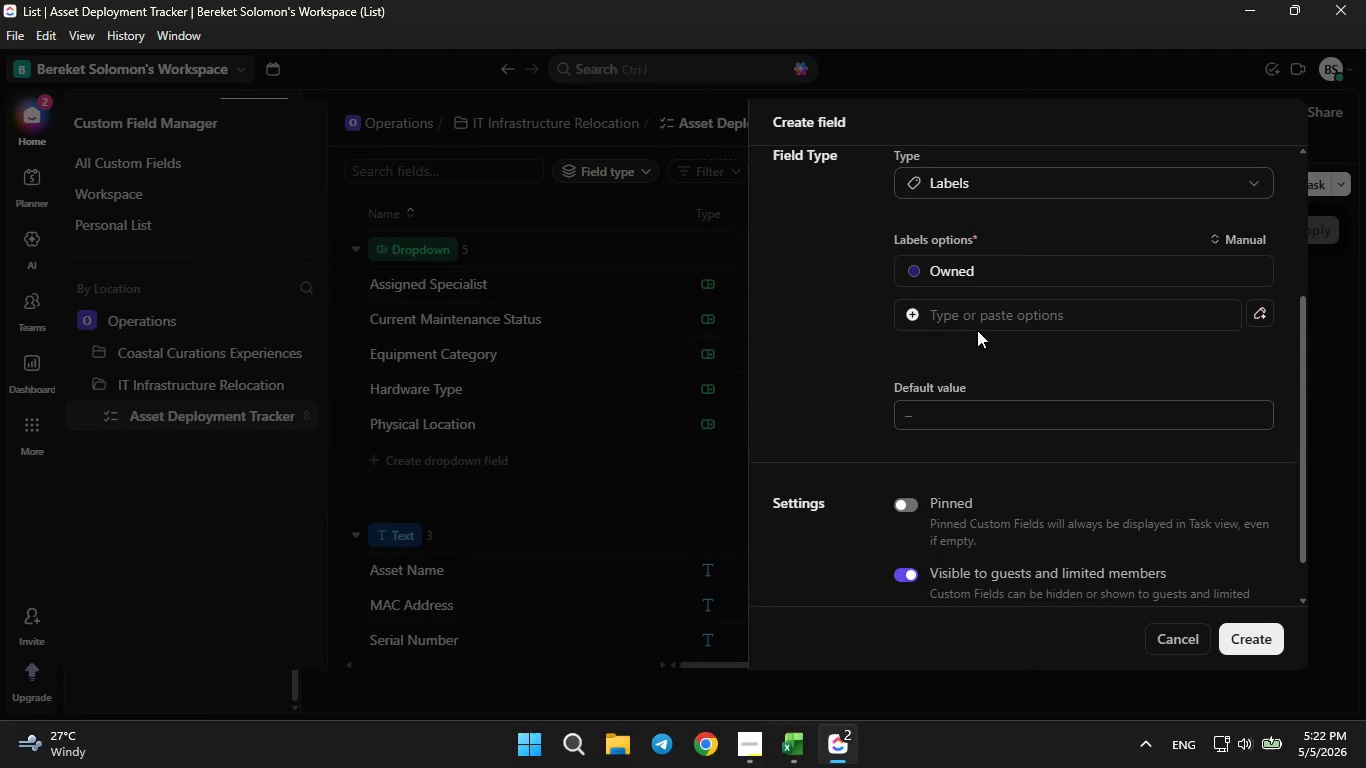 
left_click([972, 316])
 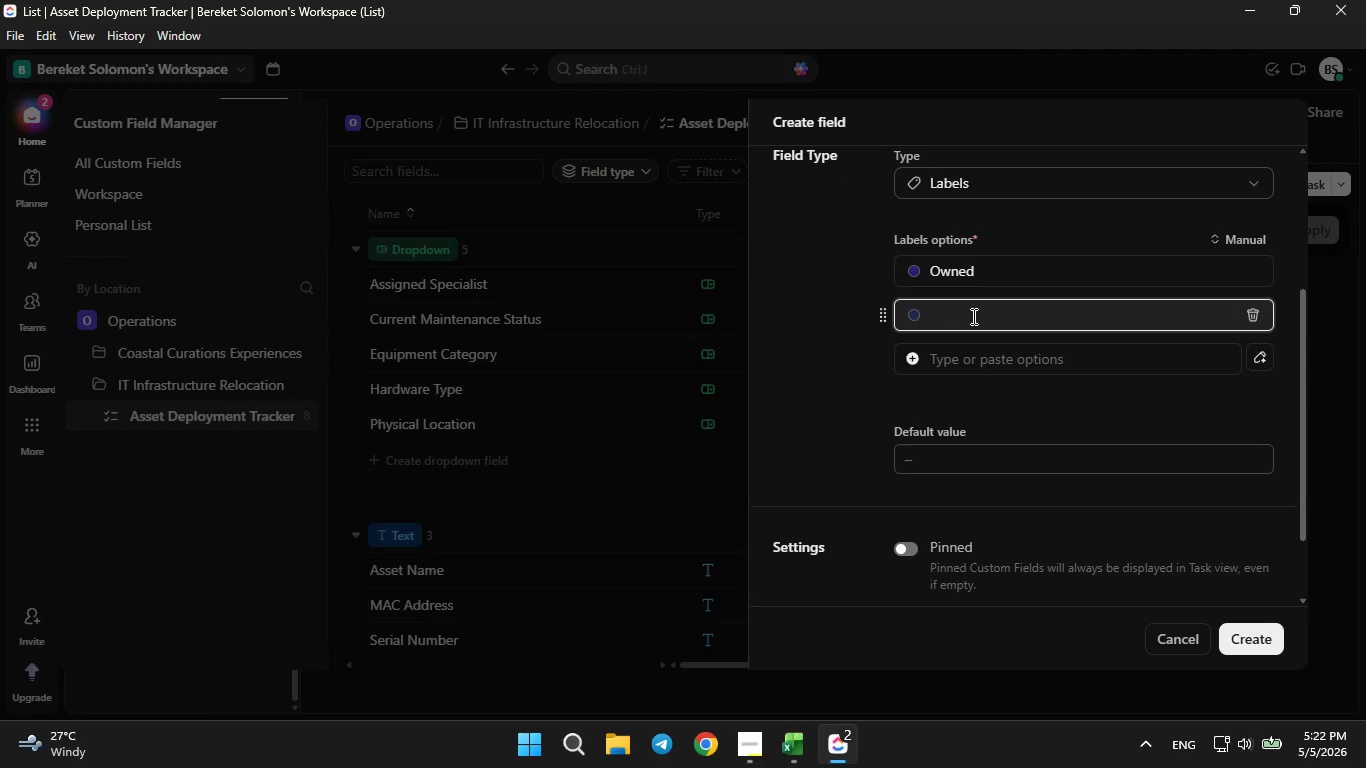 
type(To Be Replaced)
 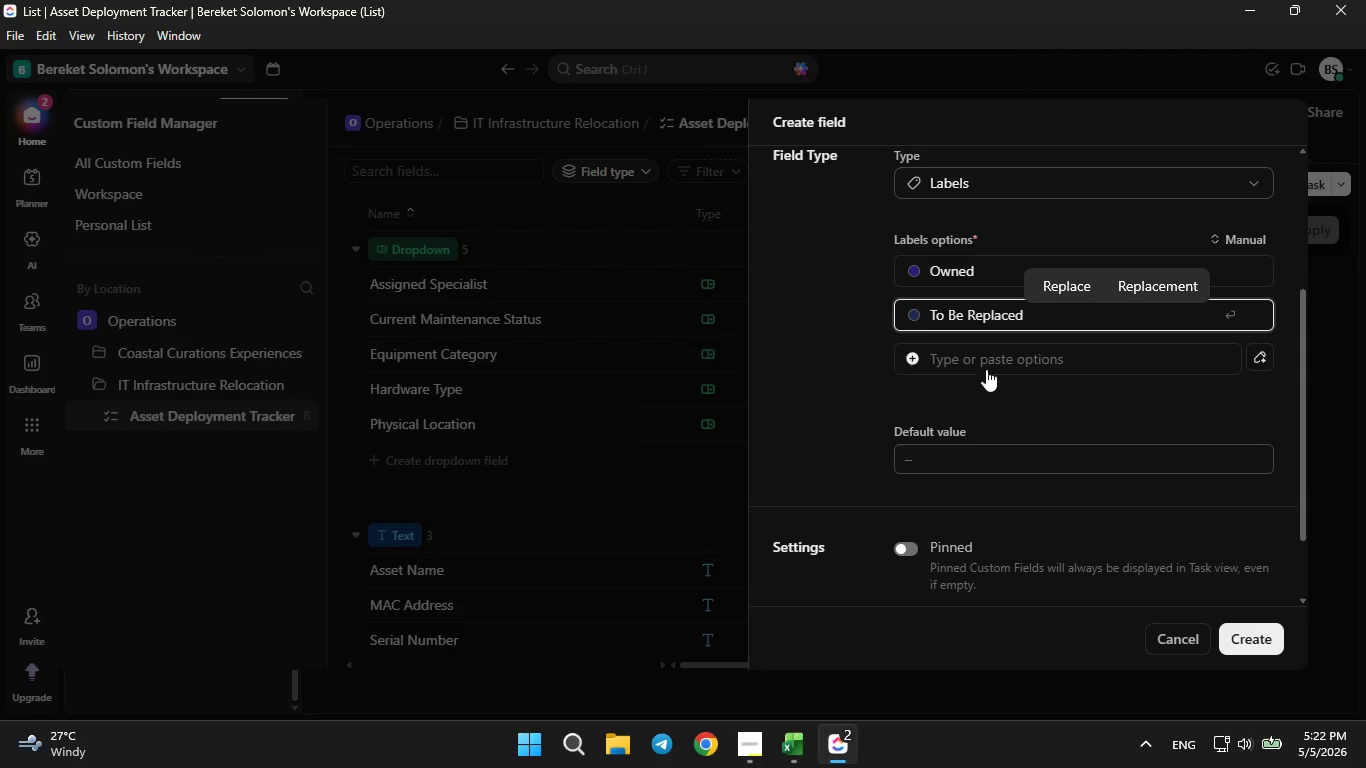 
left_click([982, 360])
 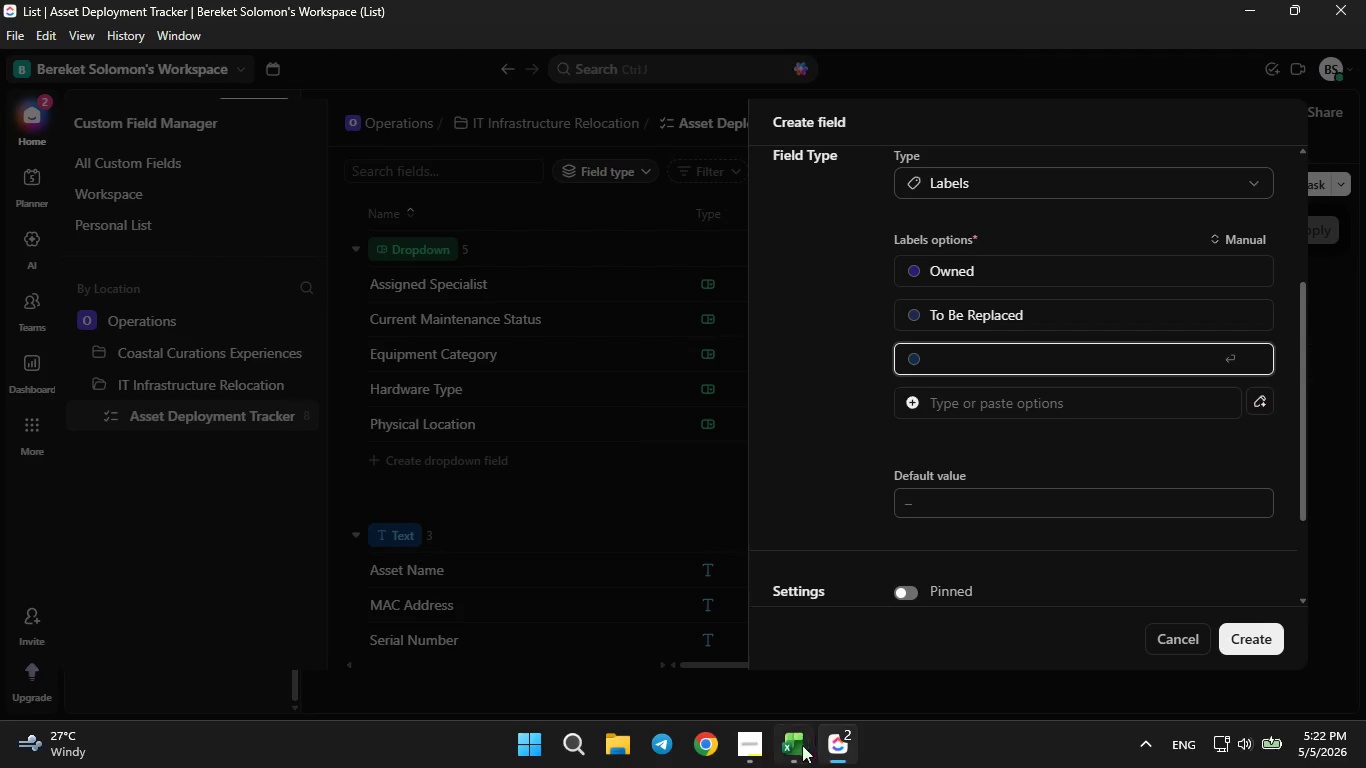 
left_click([796, 752])
 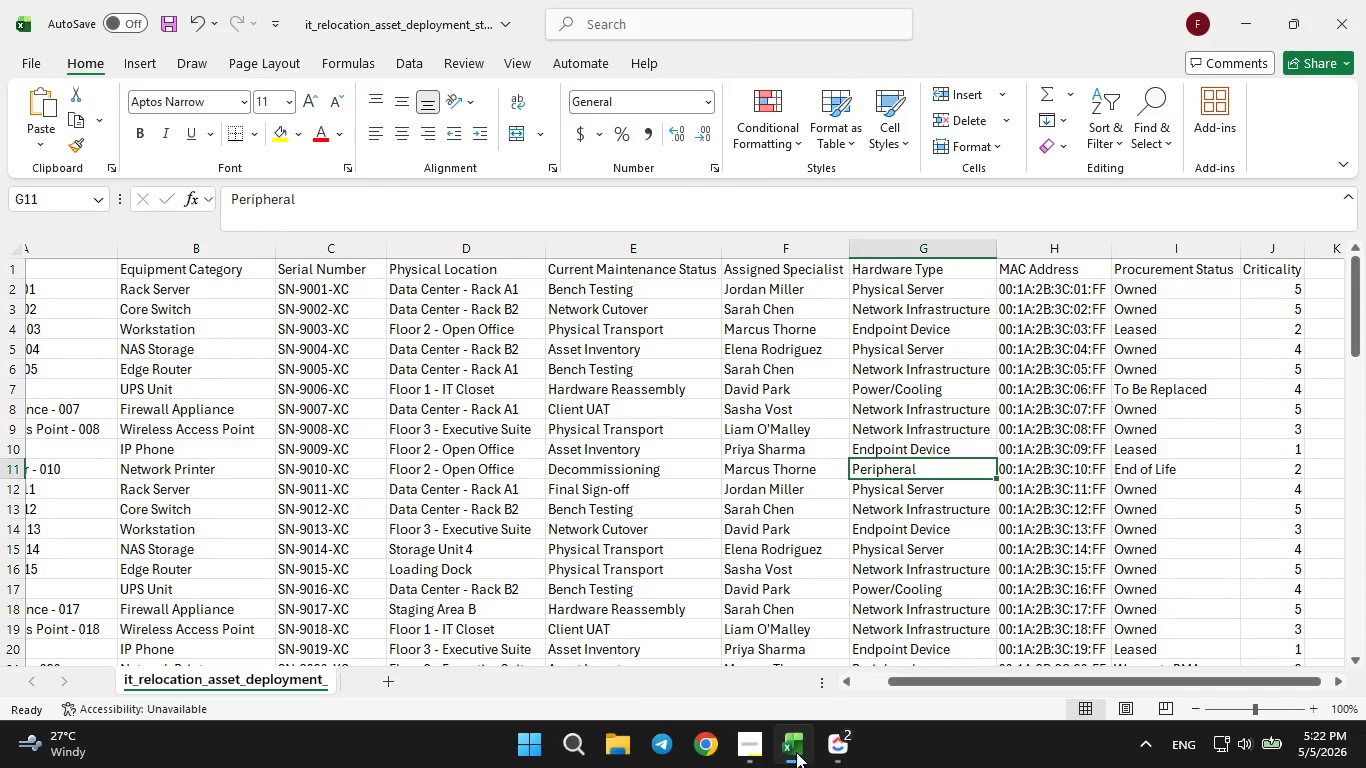 
left_click([796, 752])
 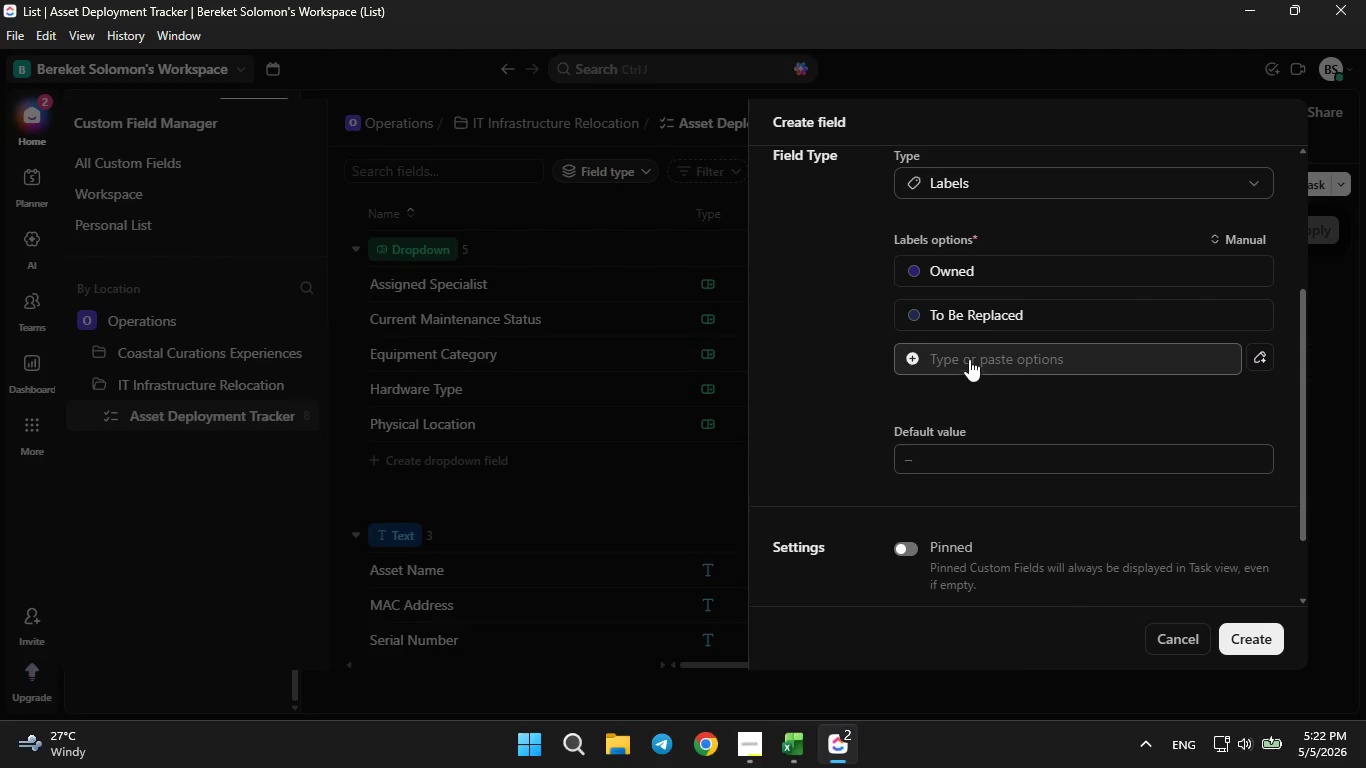 
left_click([968, 351])
 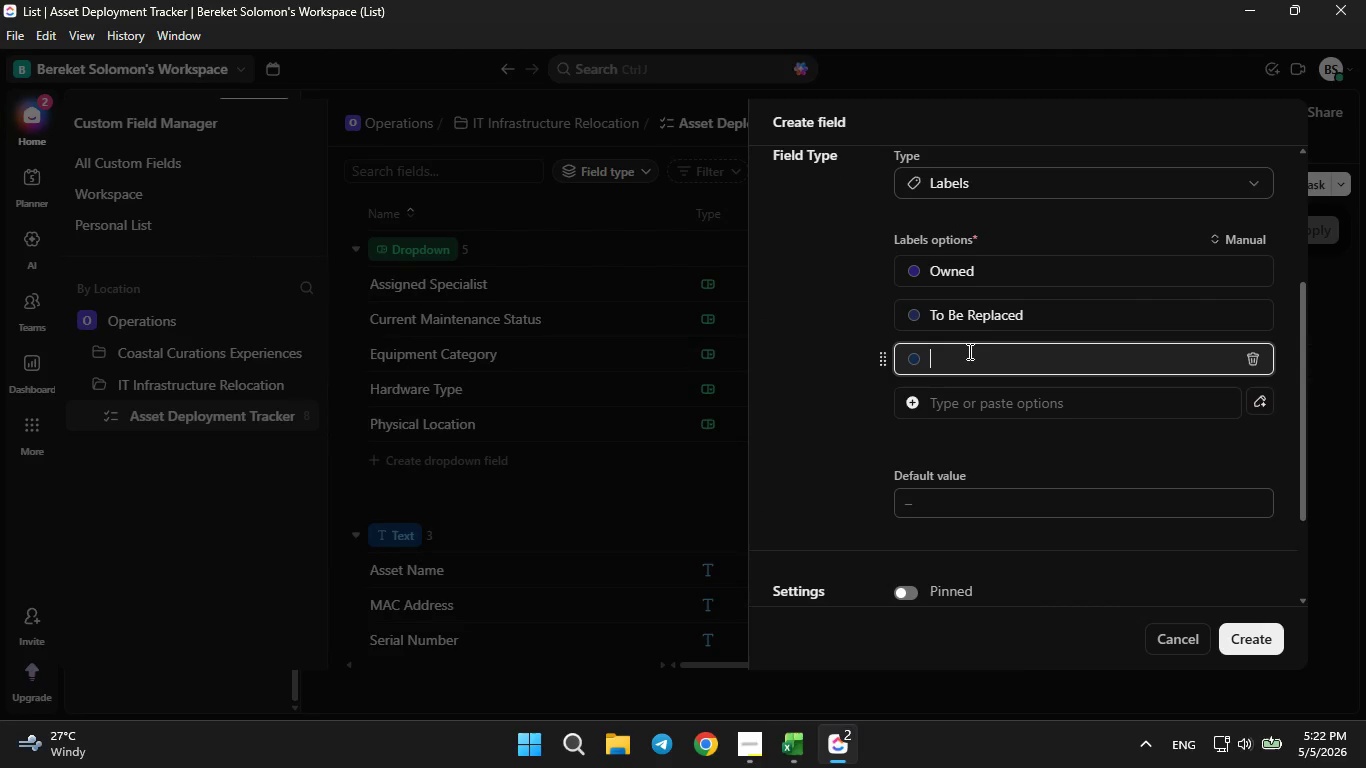 
type(Leased)
 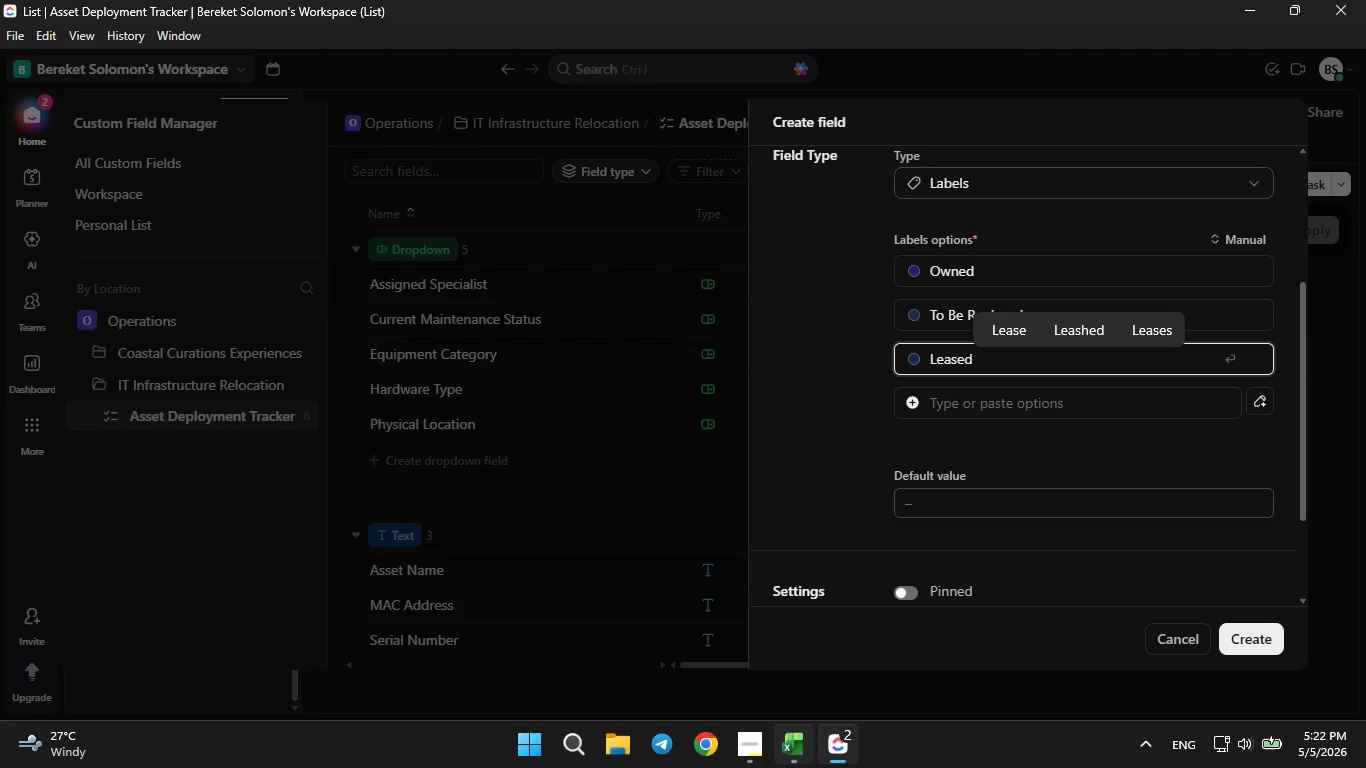 
left_click([787, 767])
 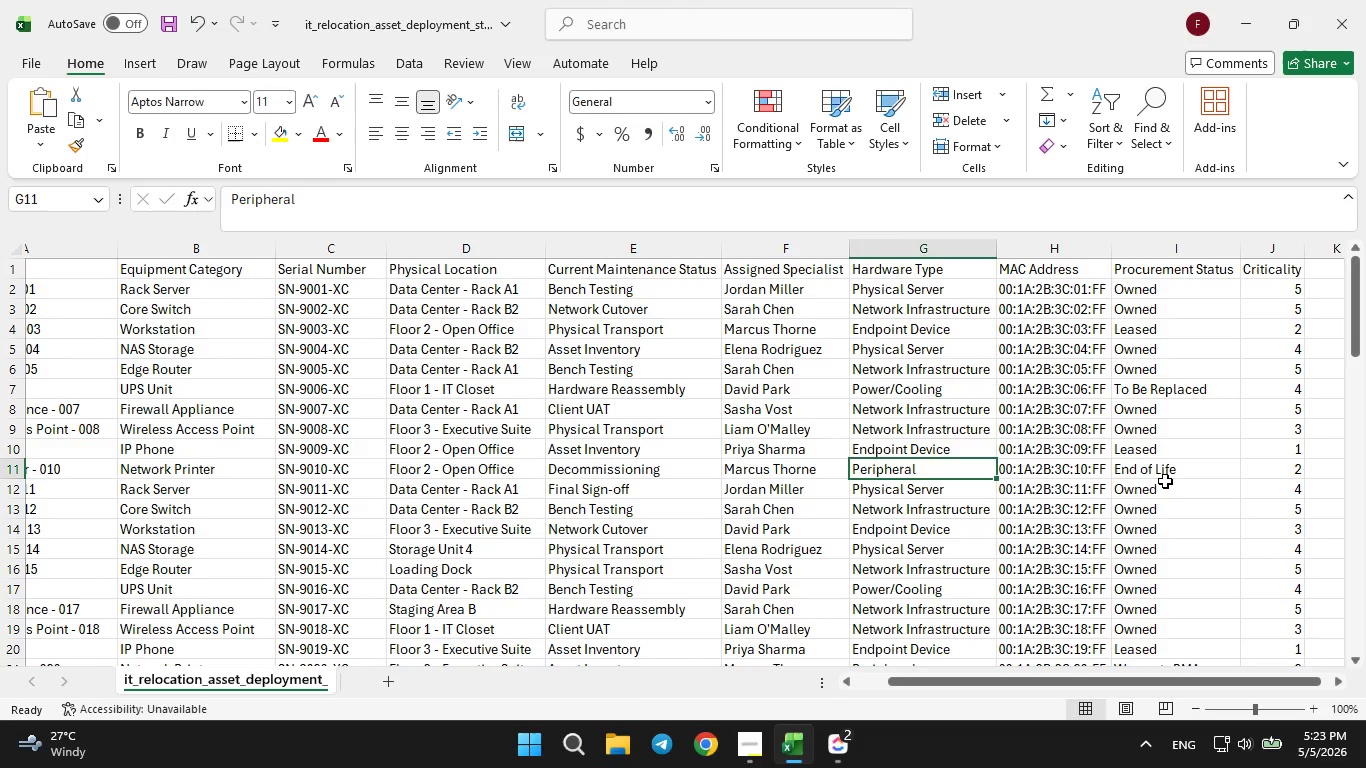 
scroll: coordinate [1169, 474], scroll_direction: down, amount: 1.0
 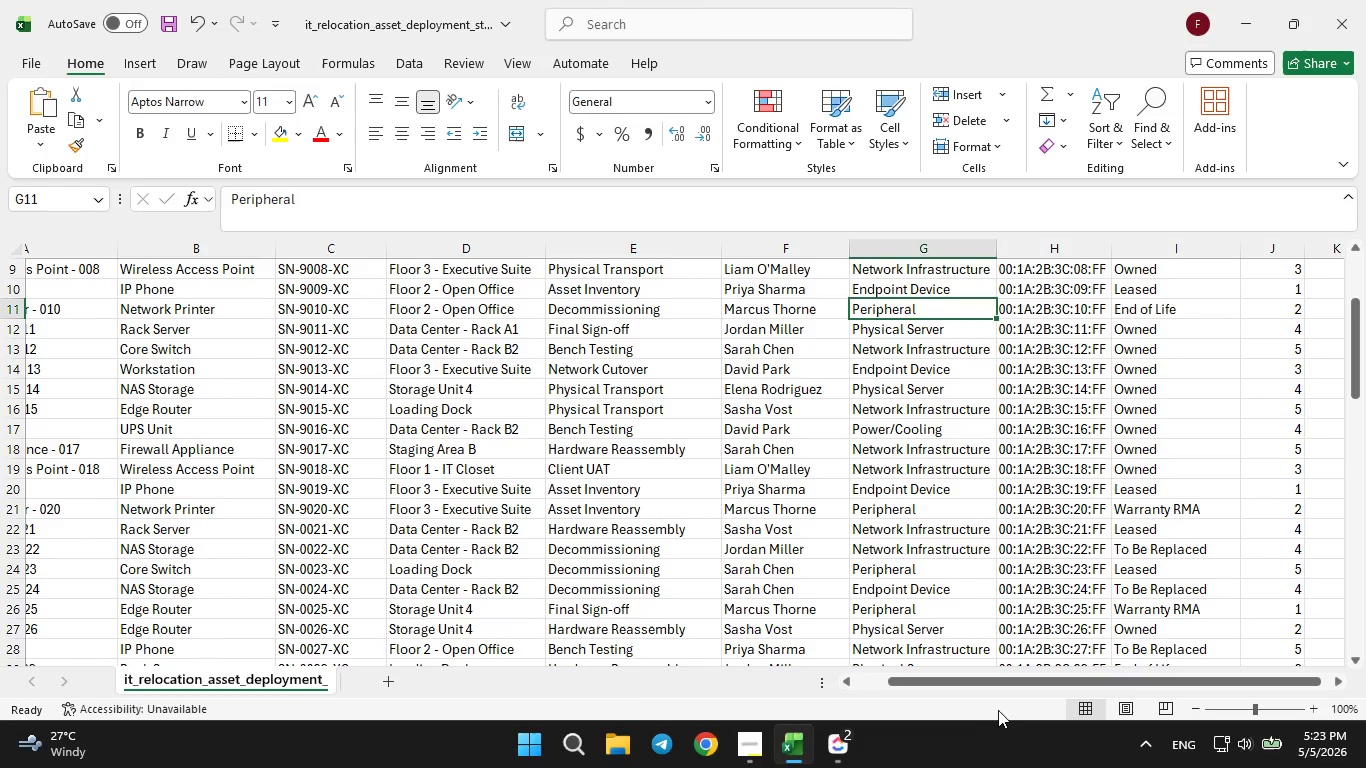 
left_click([855, 743])
 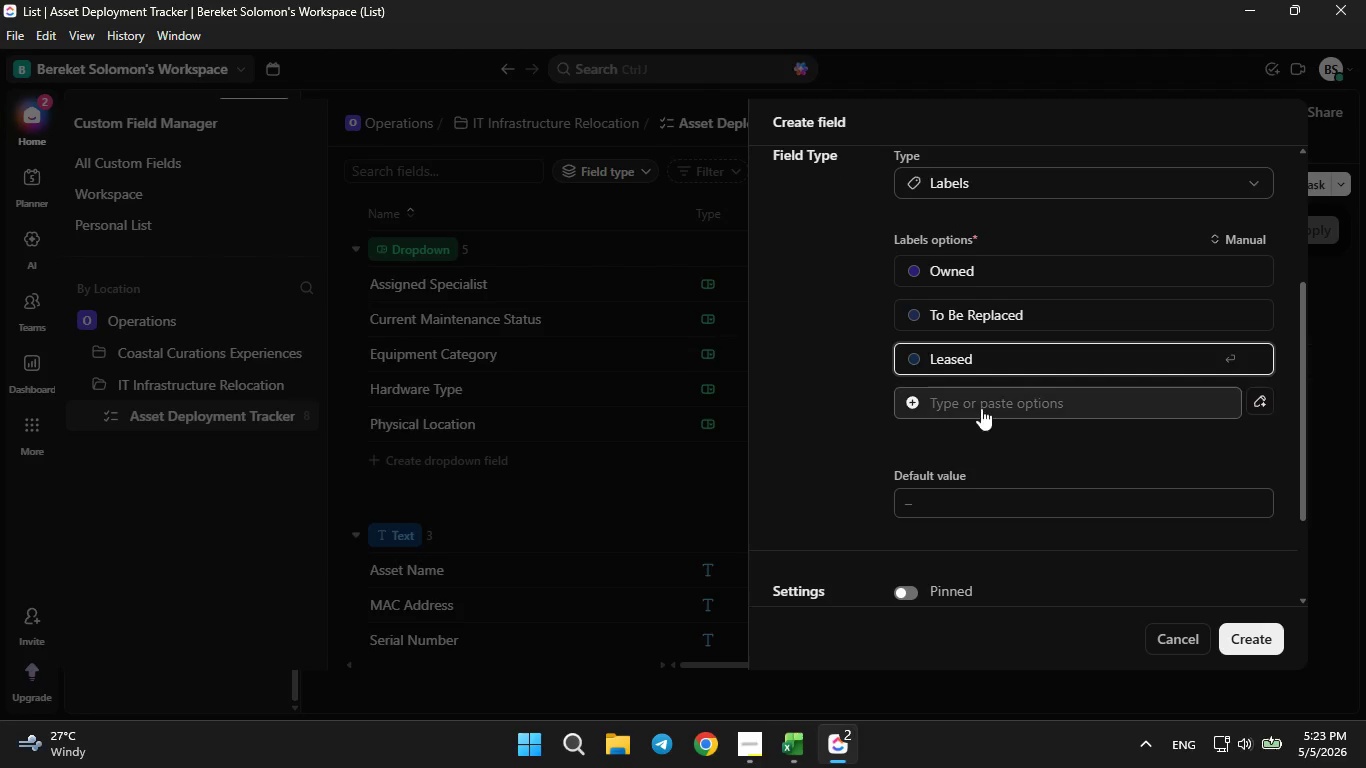 
left_click([984, 403])
 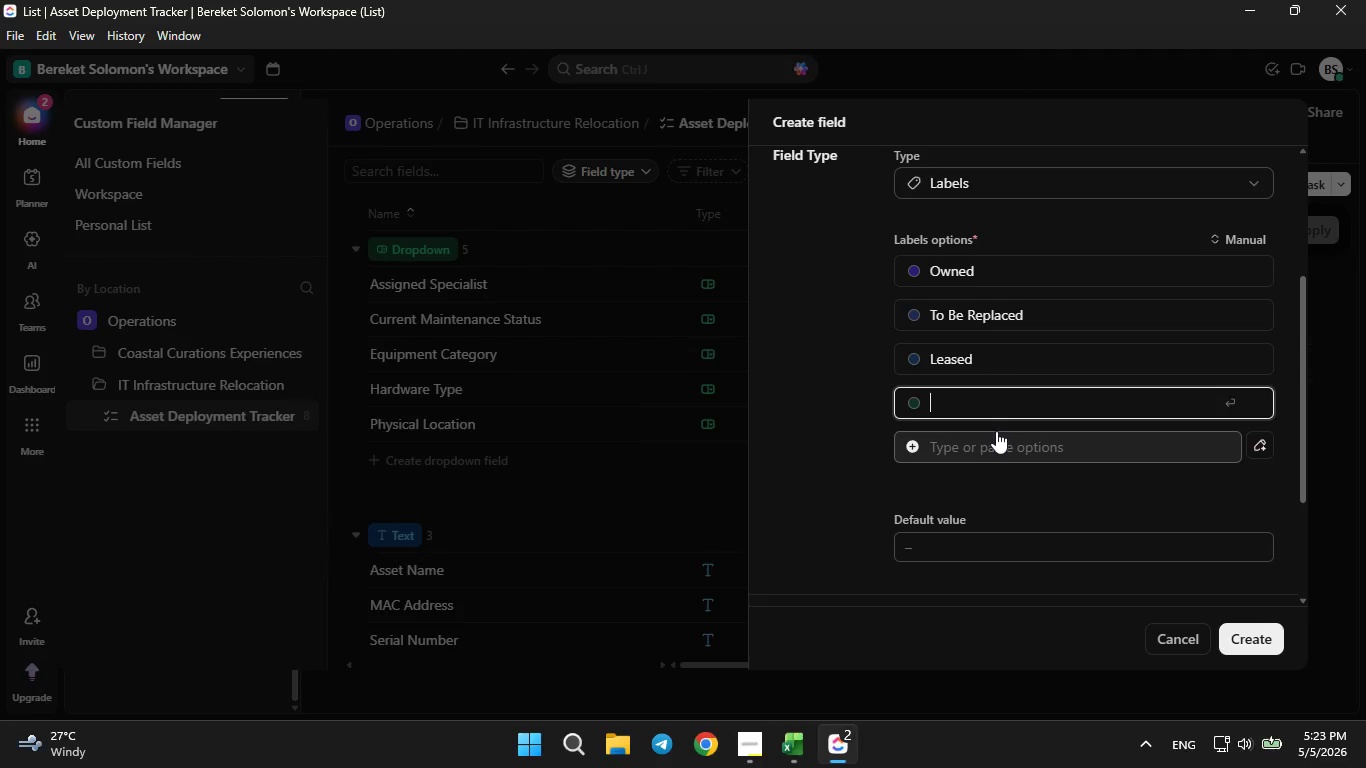 
type(End of Life)
 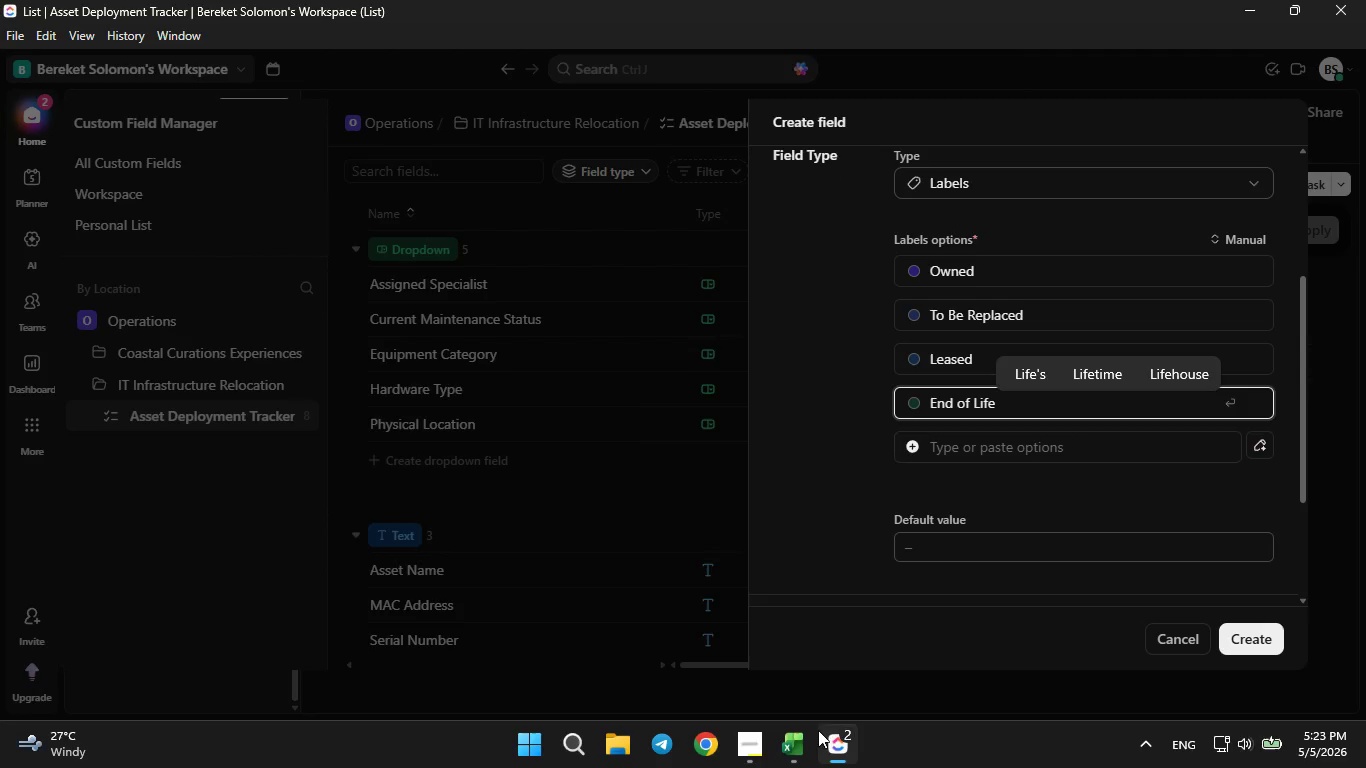 
left_click([799, 751])
 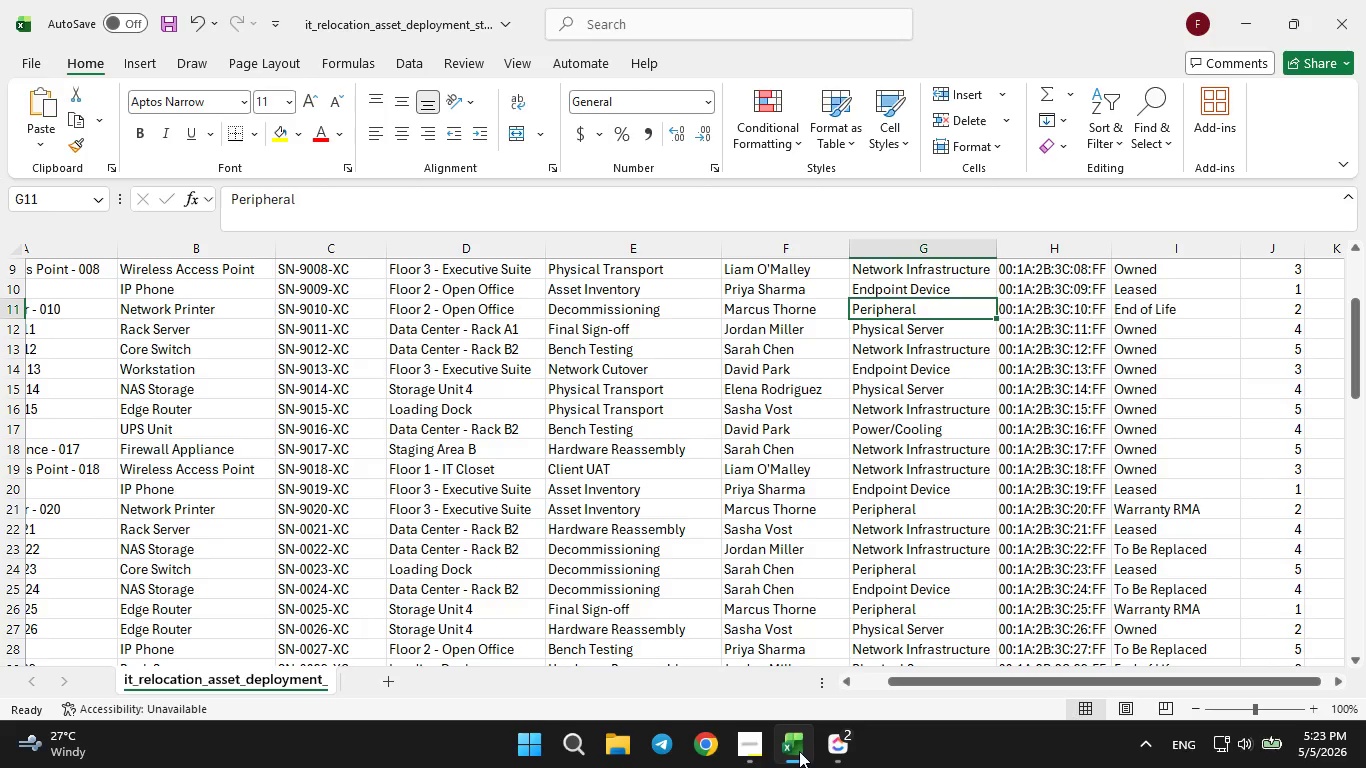 
left_click([799, 751])
 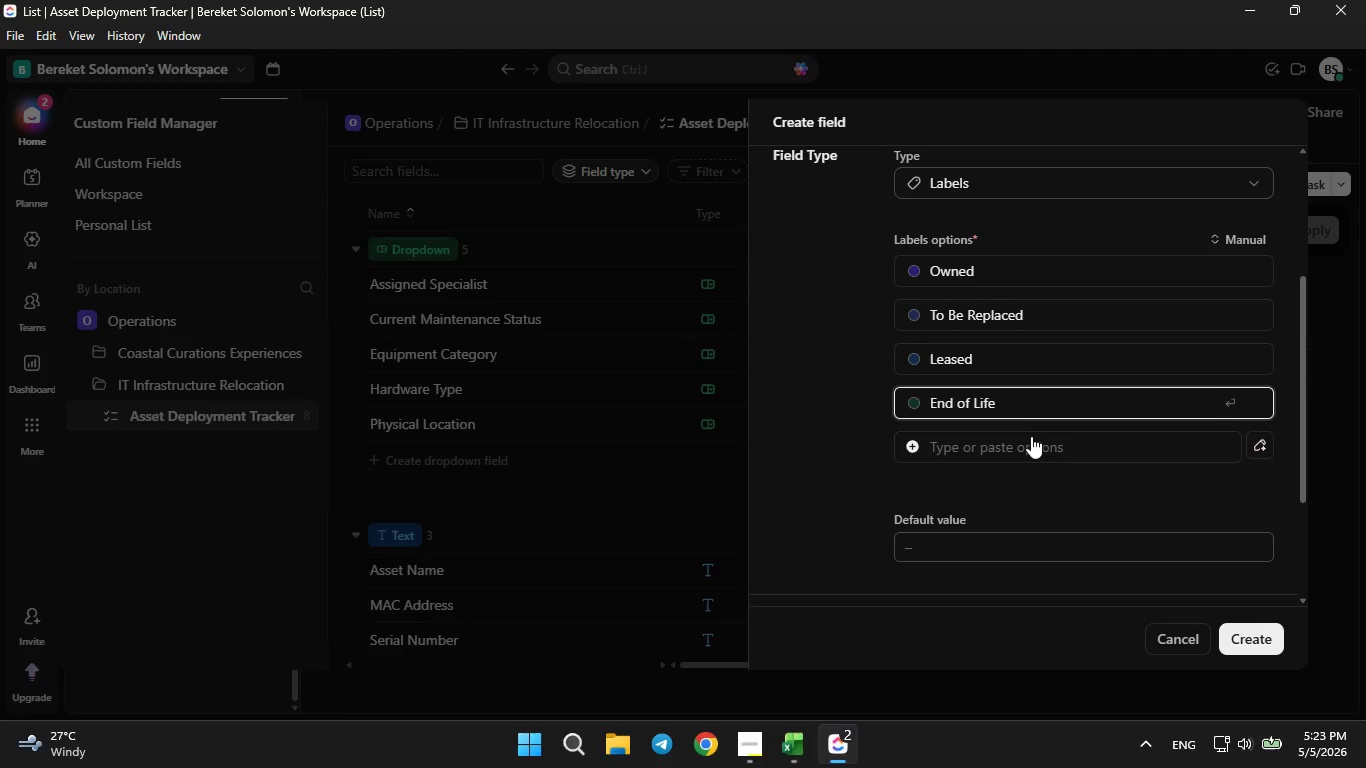 
left_click([1026, 445])
 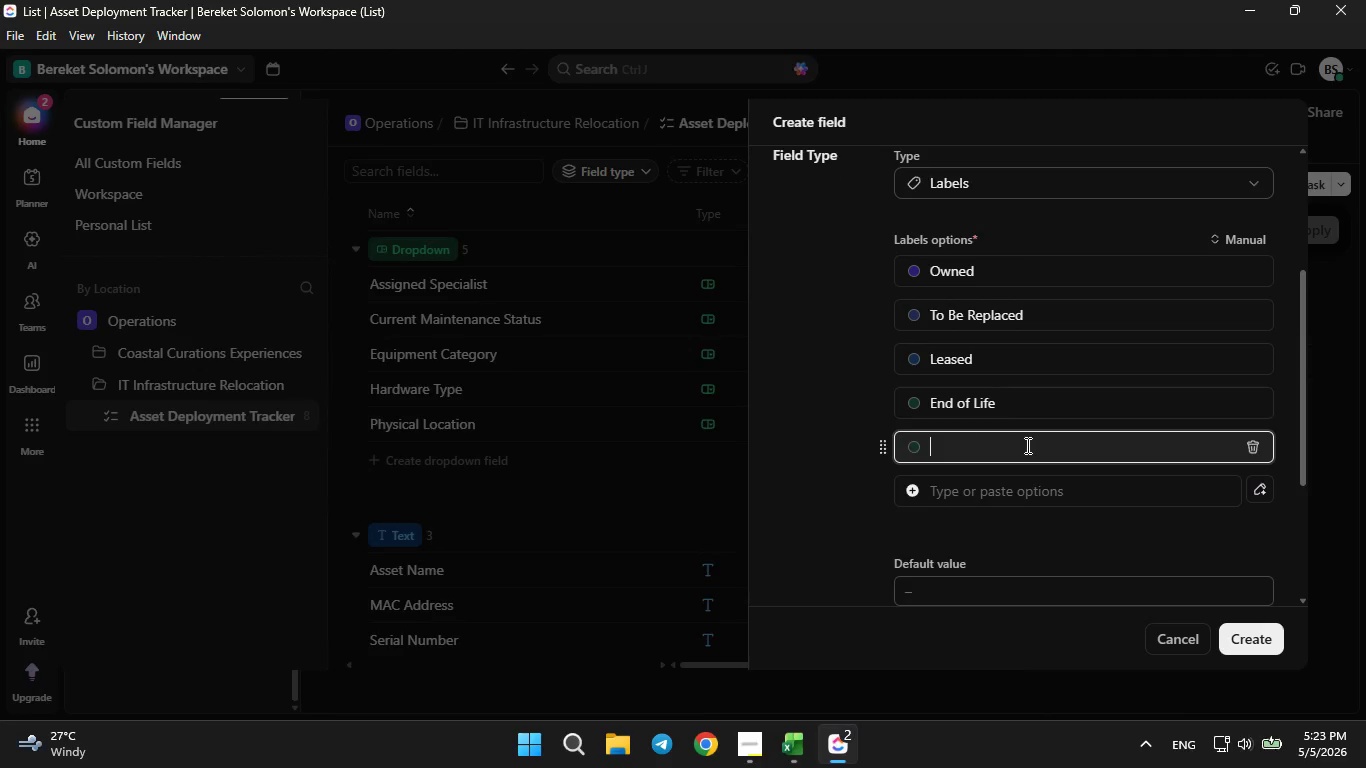 
type(Warrs)
key(Backspace)
type(a)
 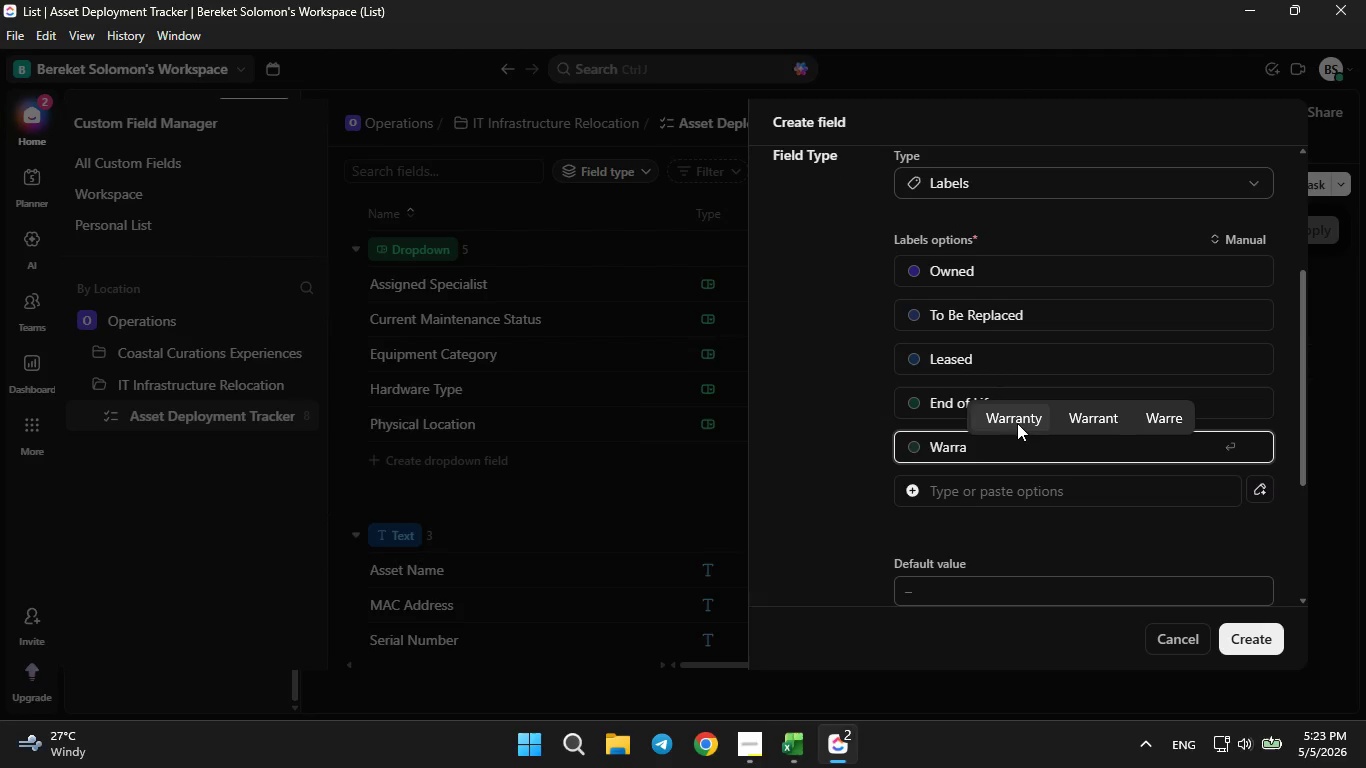 
left_click([1017, 423])
 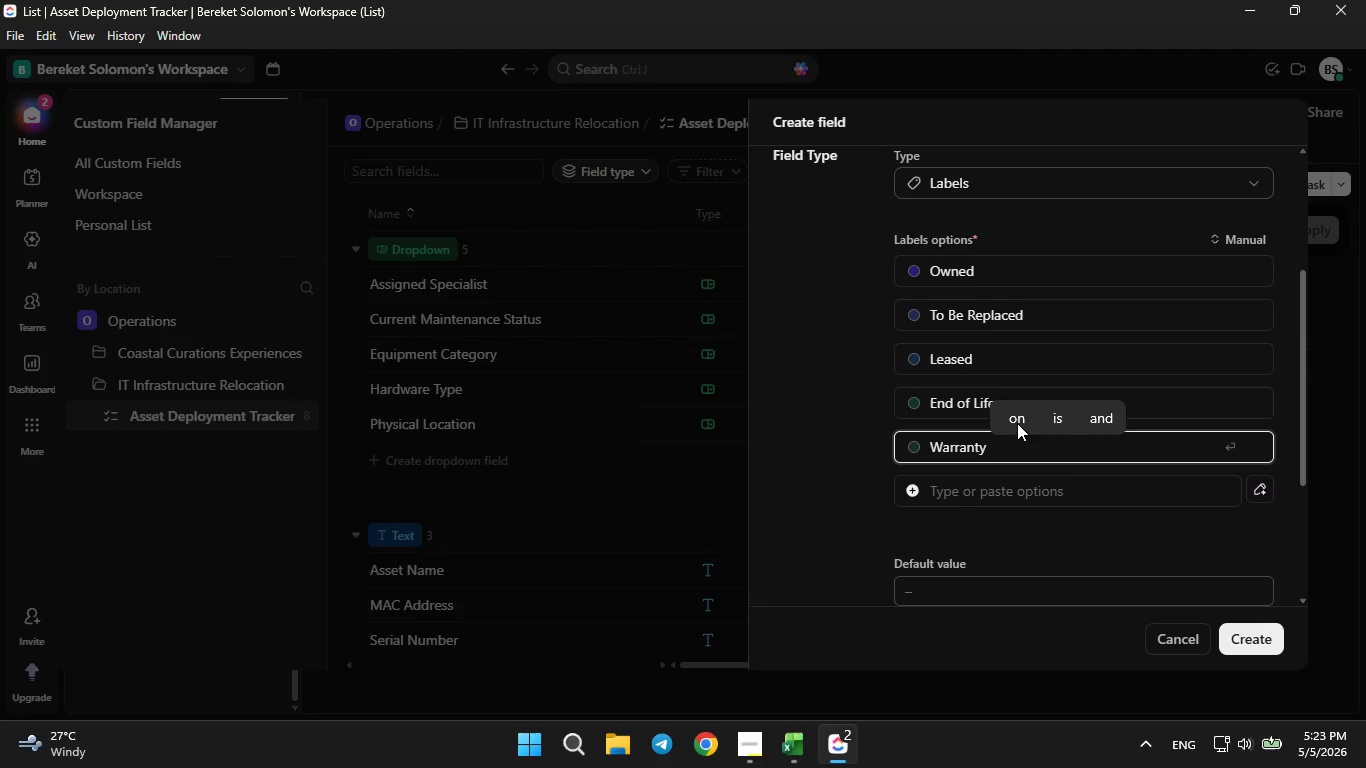 
type(RMA)
 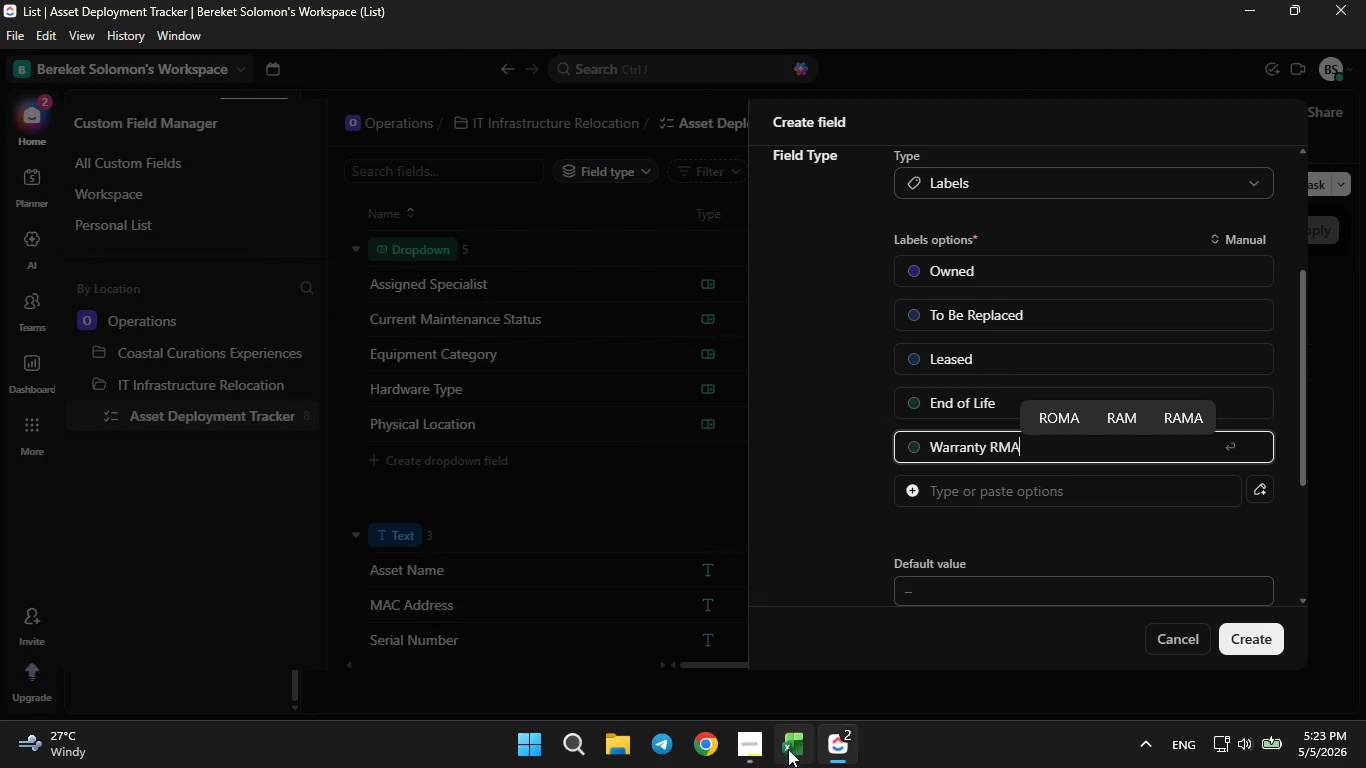 
left_click([788, 749])
 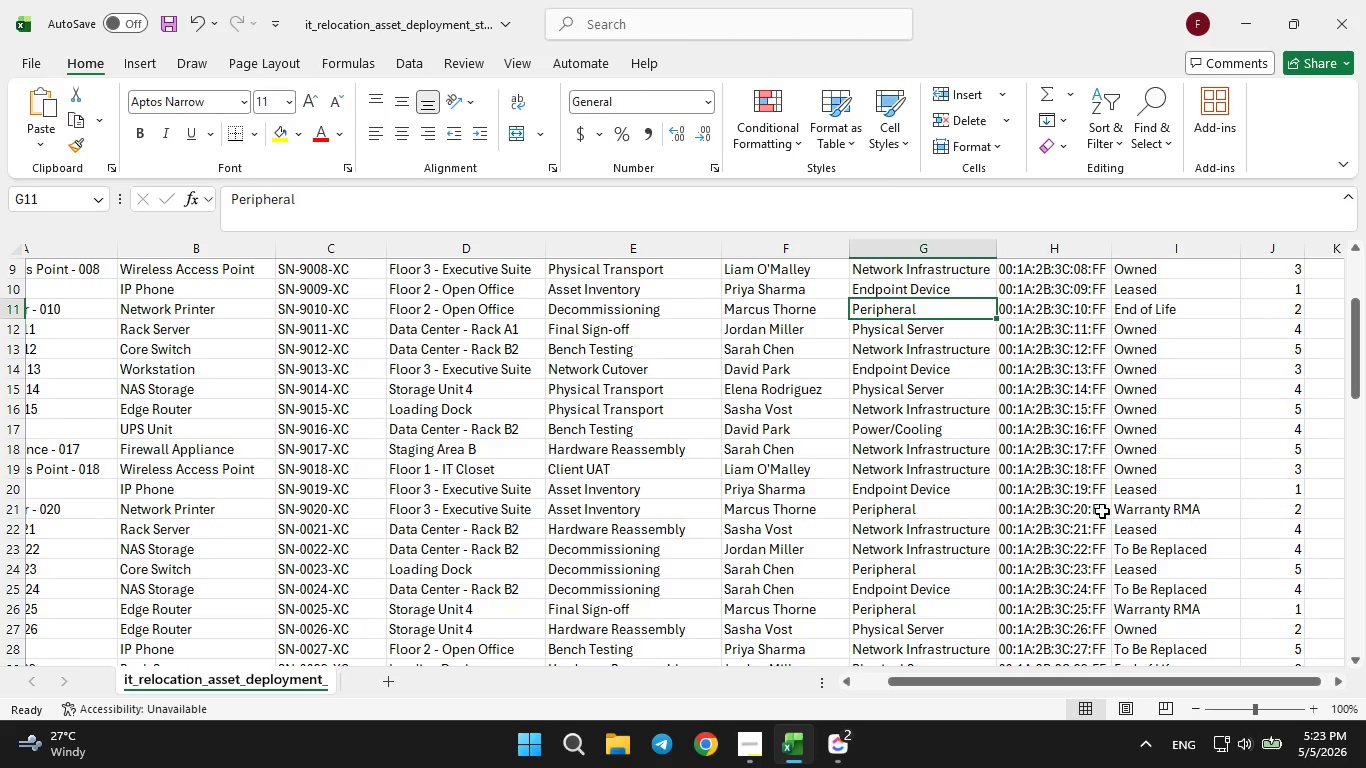 
wait(5.5)
 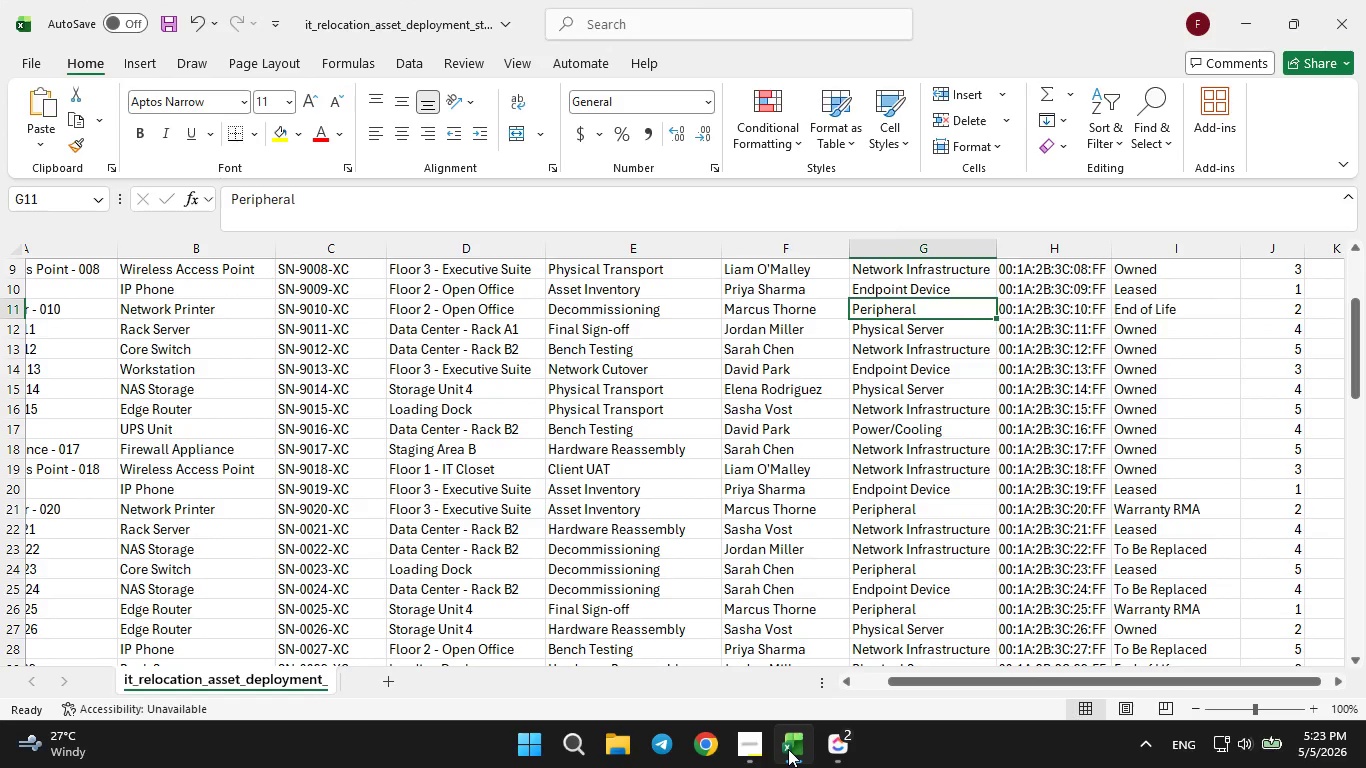 
scroll: coordinate [1161, 478], scroll_direction: down, amount: 4.0
 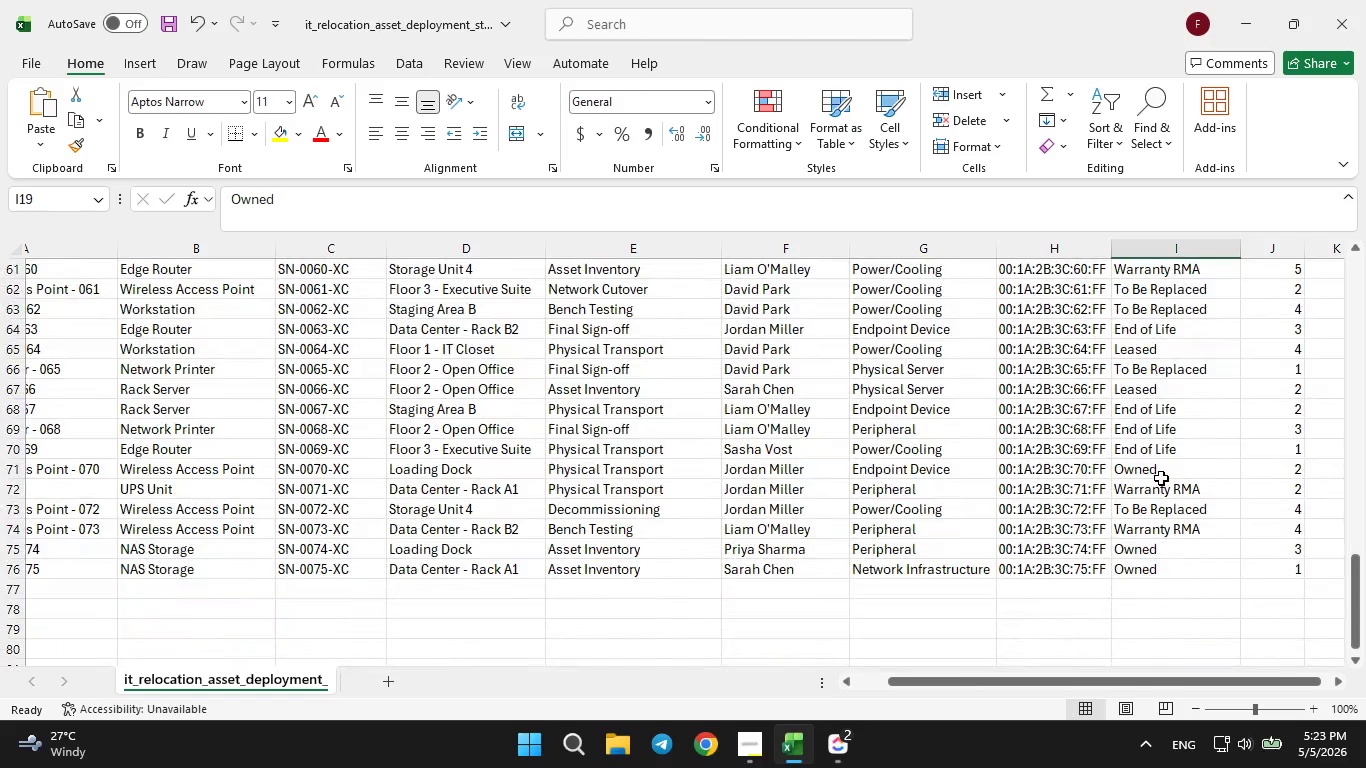 
scroll: coordinate [1162, 476], scroll_direction: up, amount: 7.0
 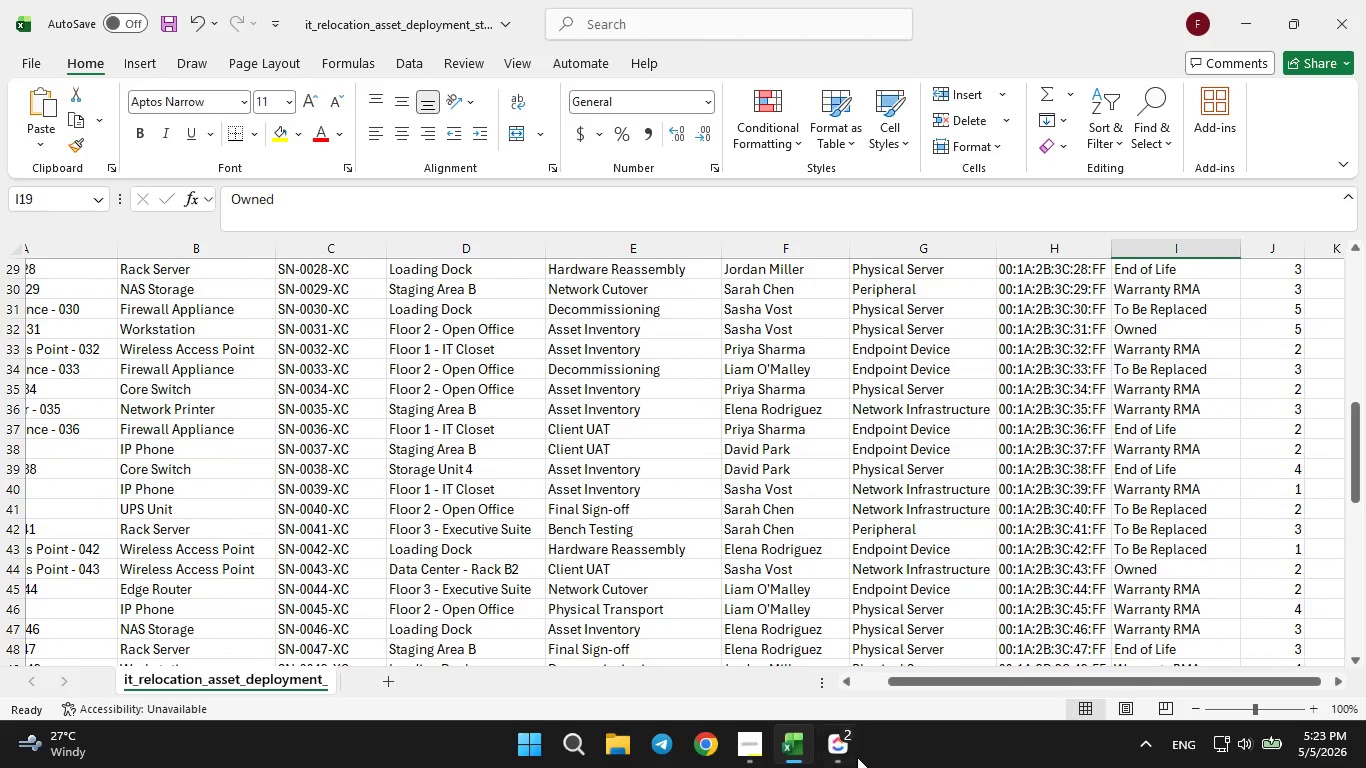 
left_click([848, 751])
 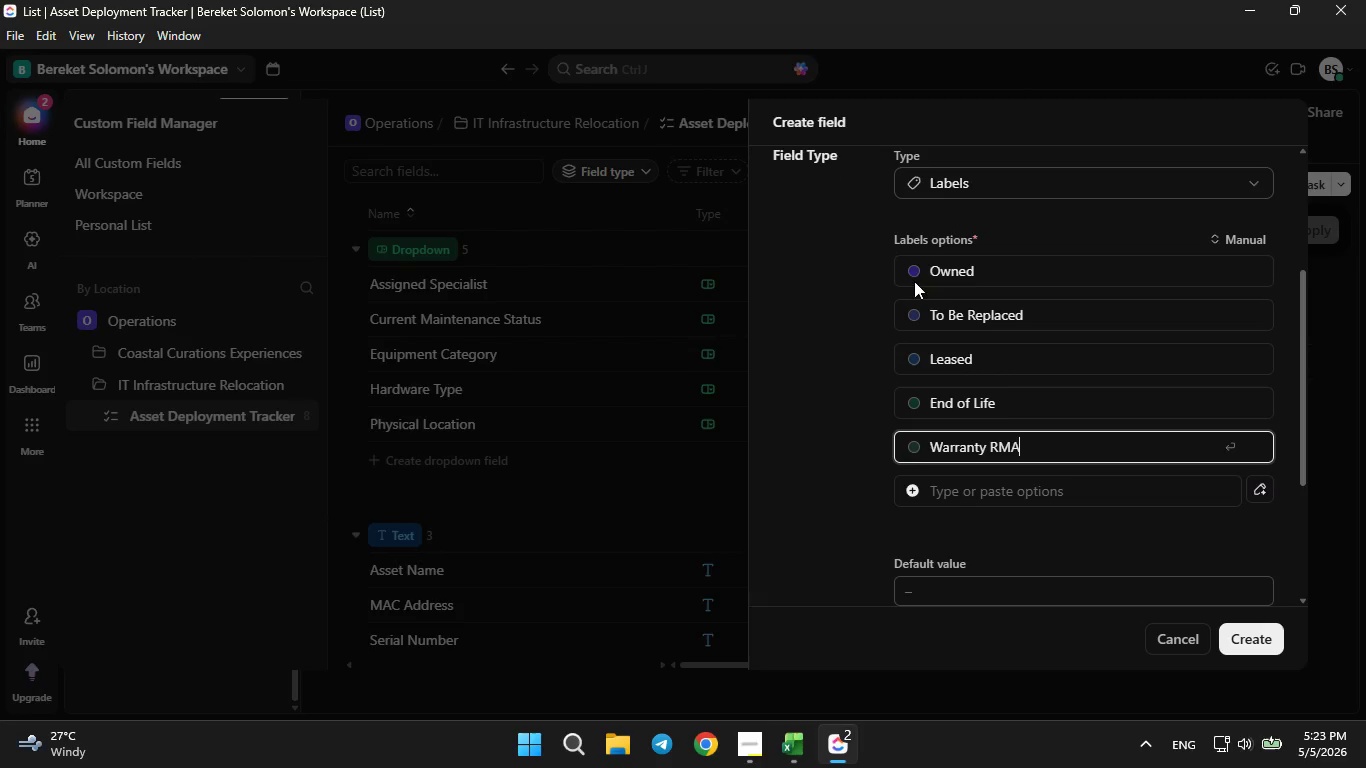 
left_click([912, 266])
 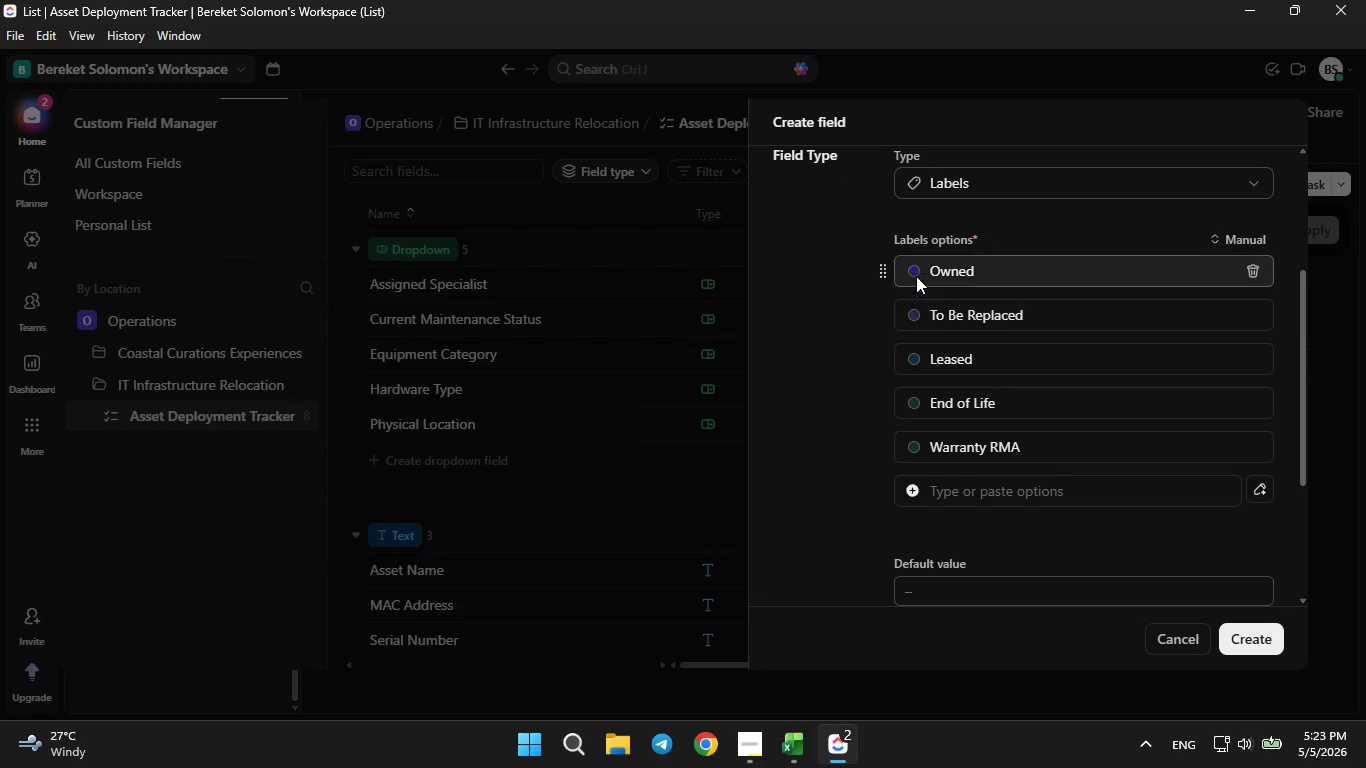 
left_click([913, 266])
 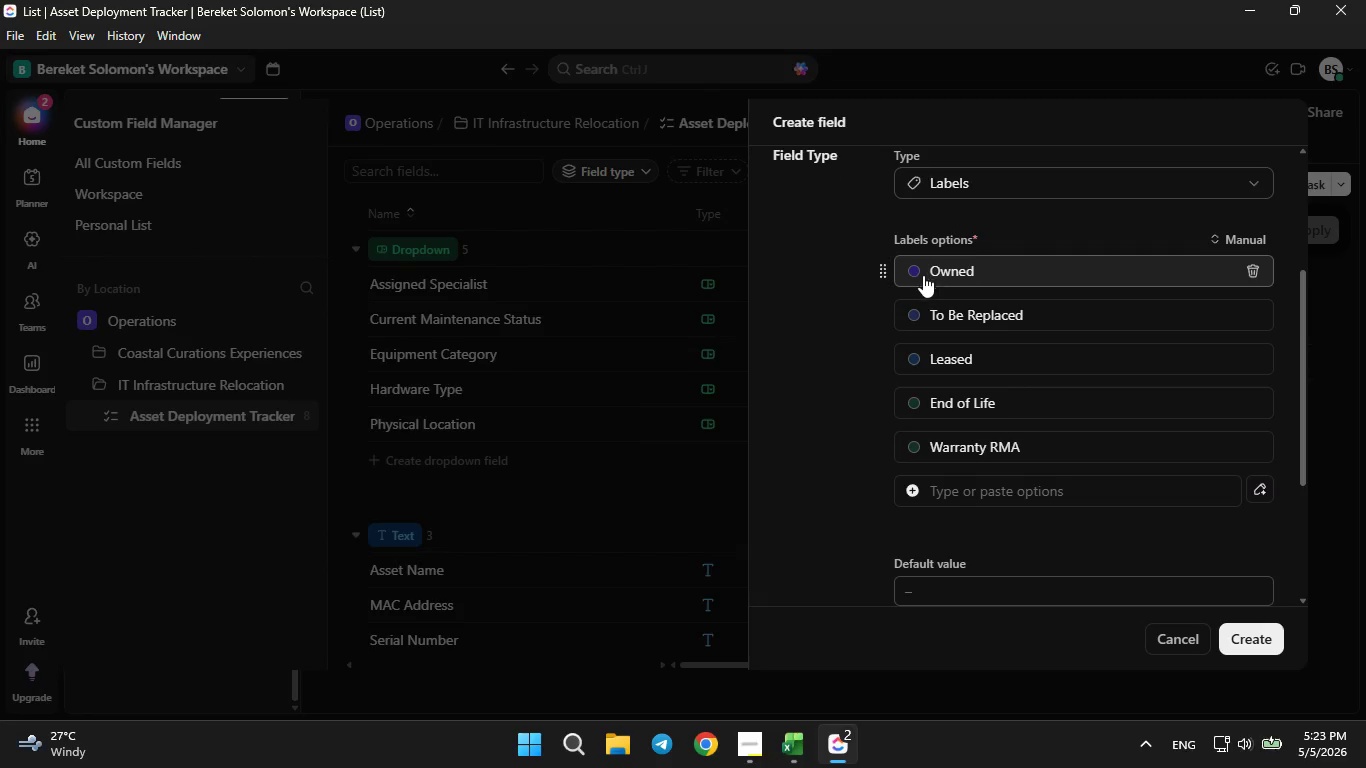 
left_click([911, 270])
 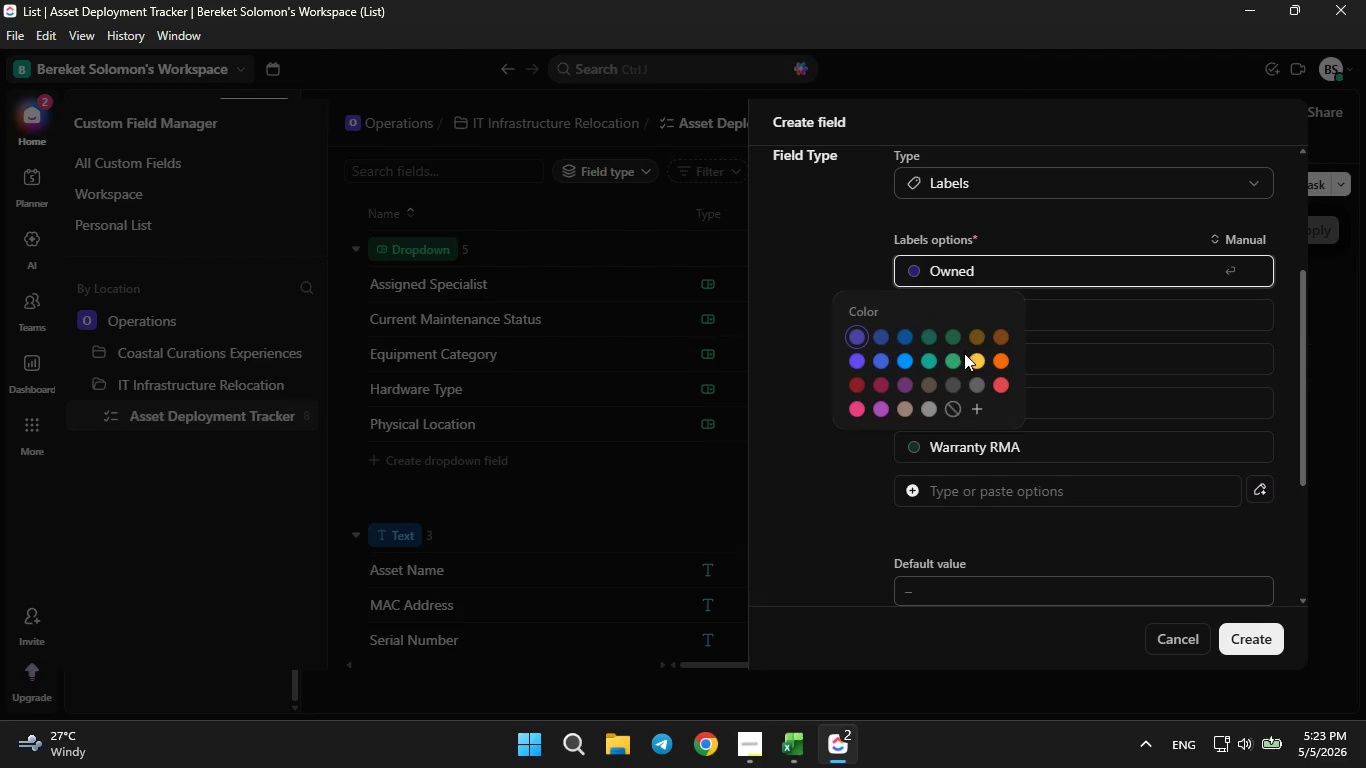 
left_click([960, 358])
 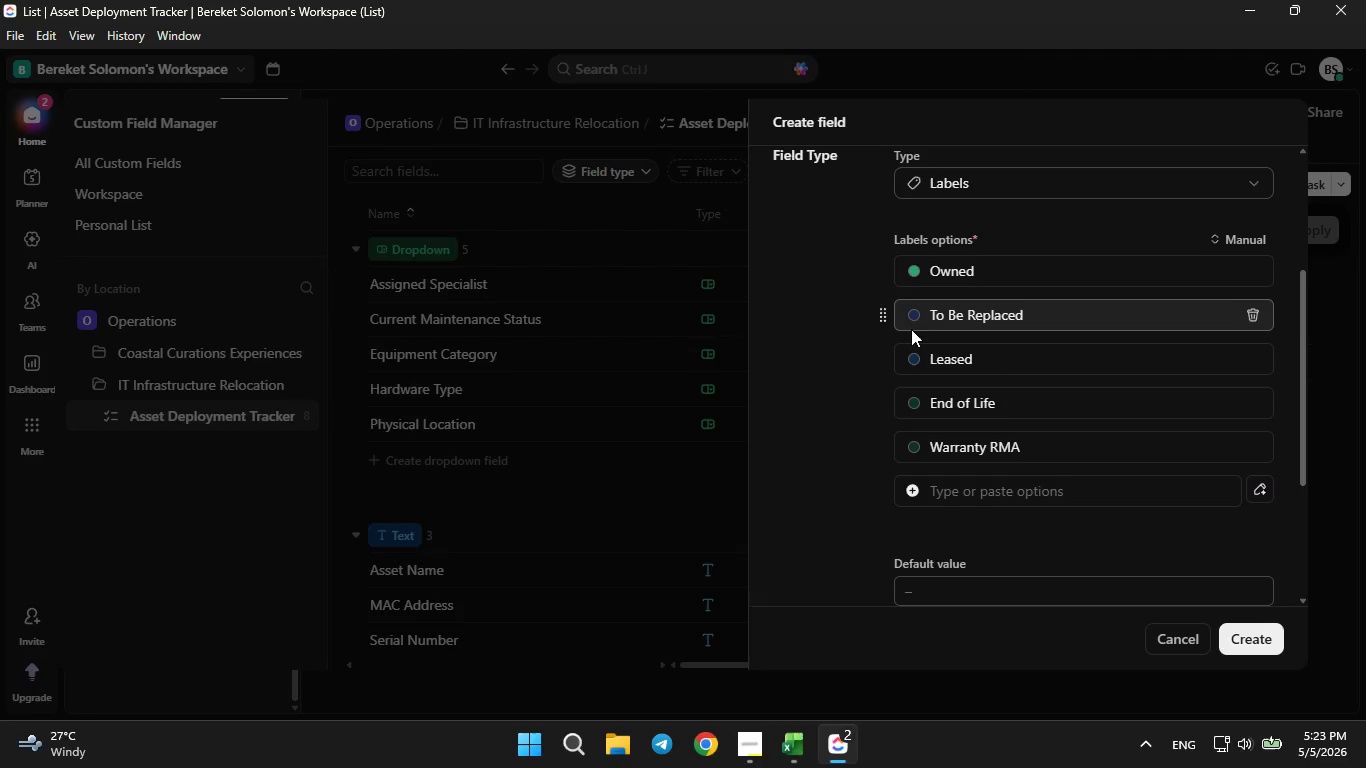 
left_click([911, 325])
 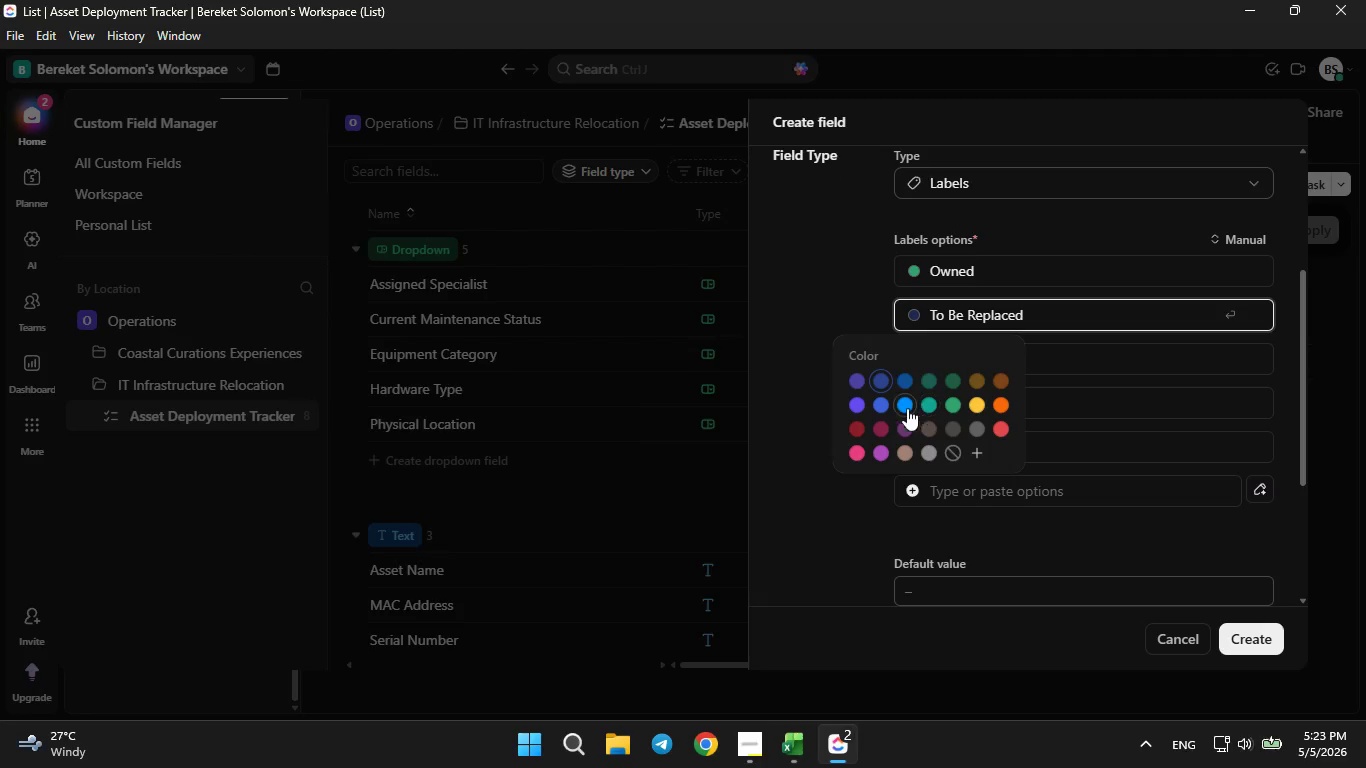 
left_click([898, 404])
 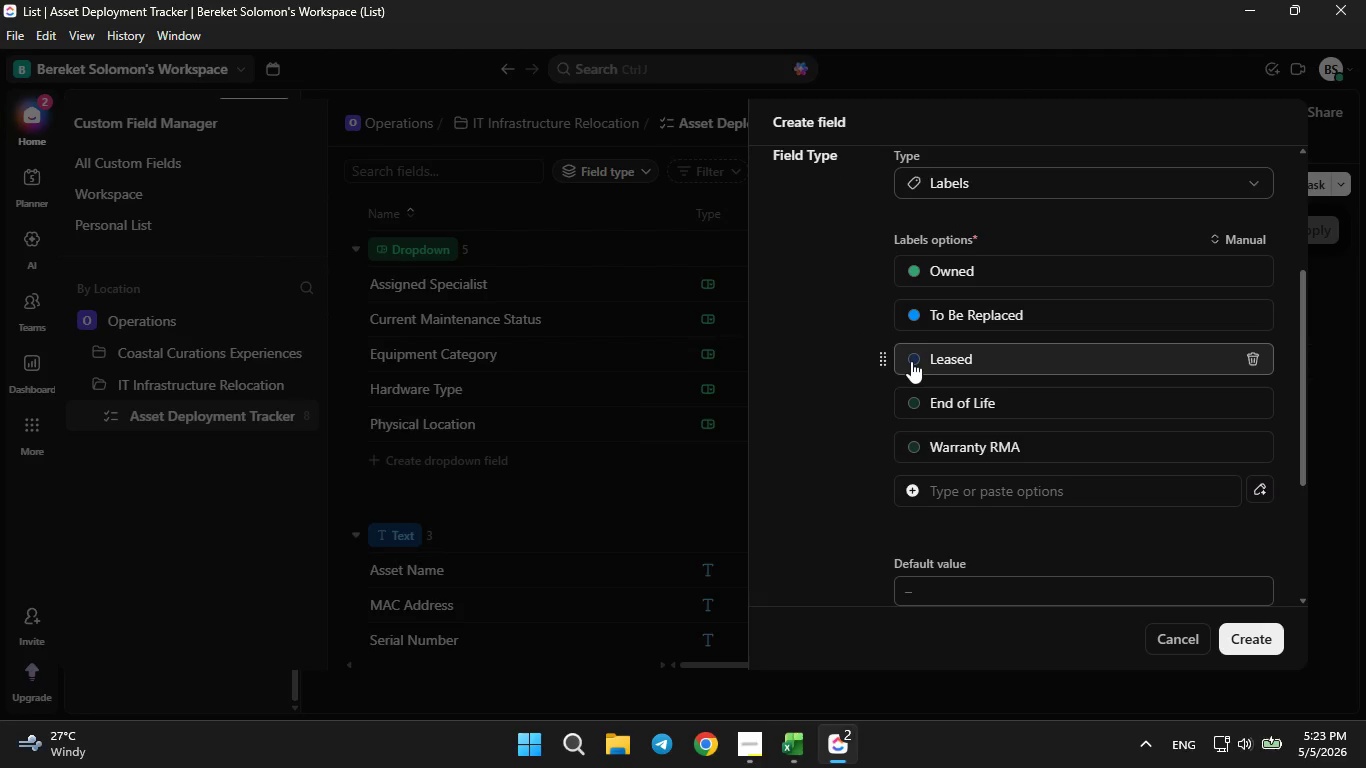 
left_click([911, 360])
 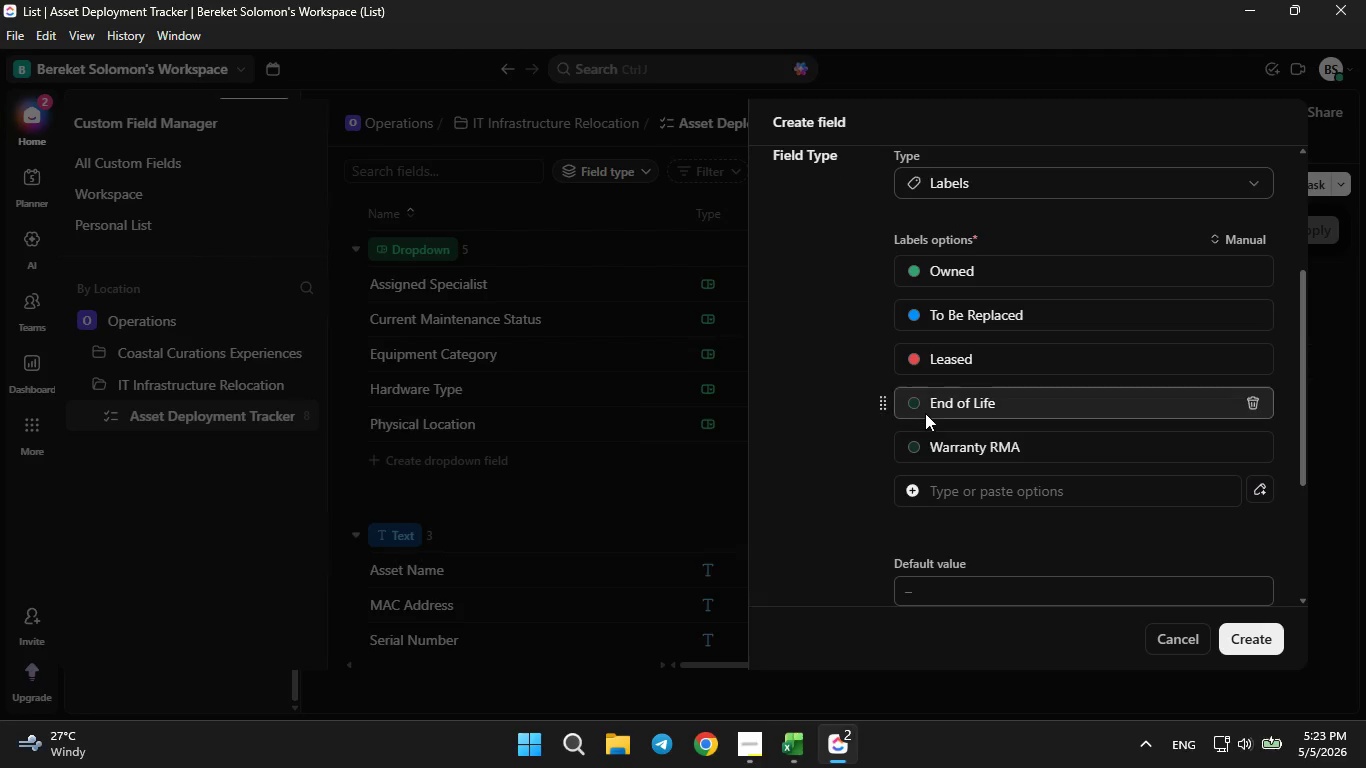 
left_click([912, 408])
 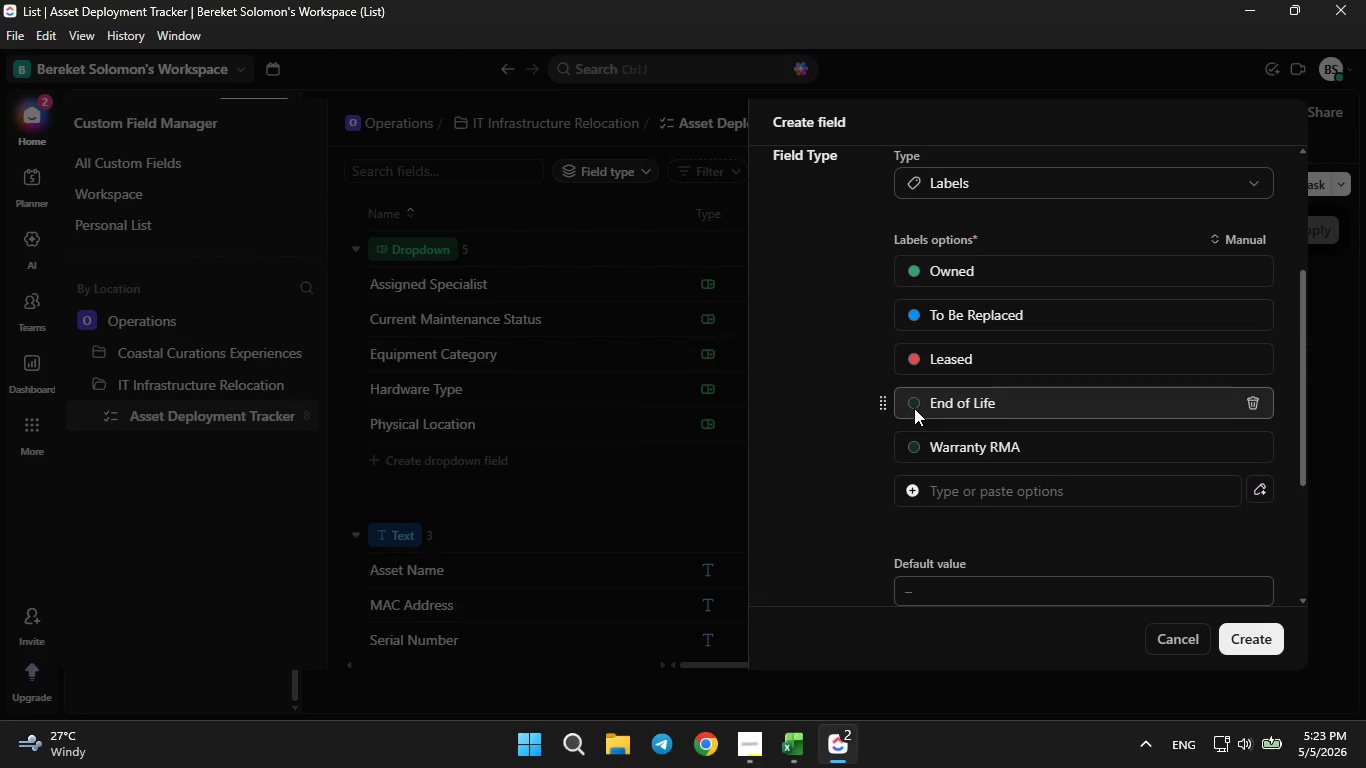 
left_click([914, 408])
 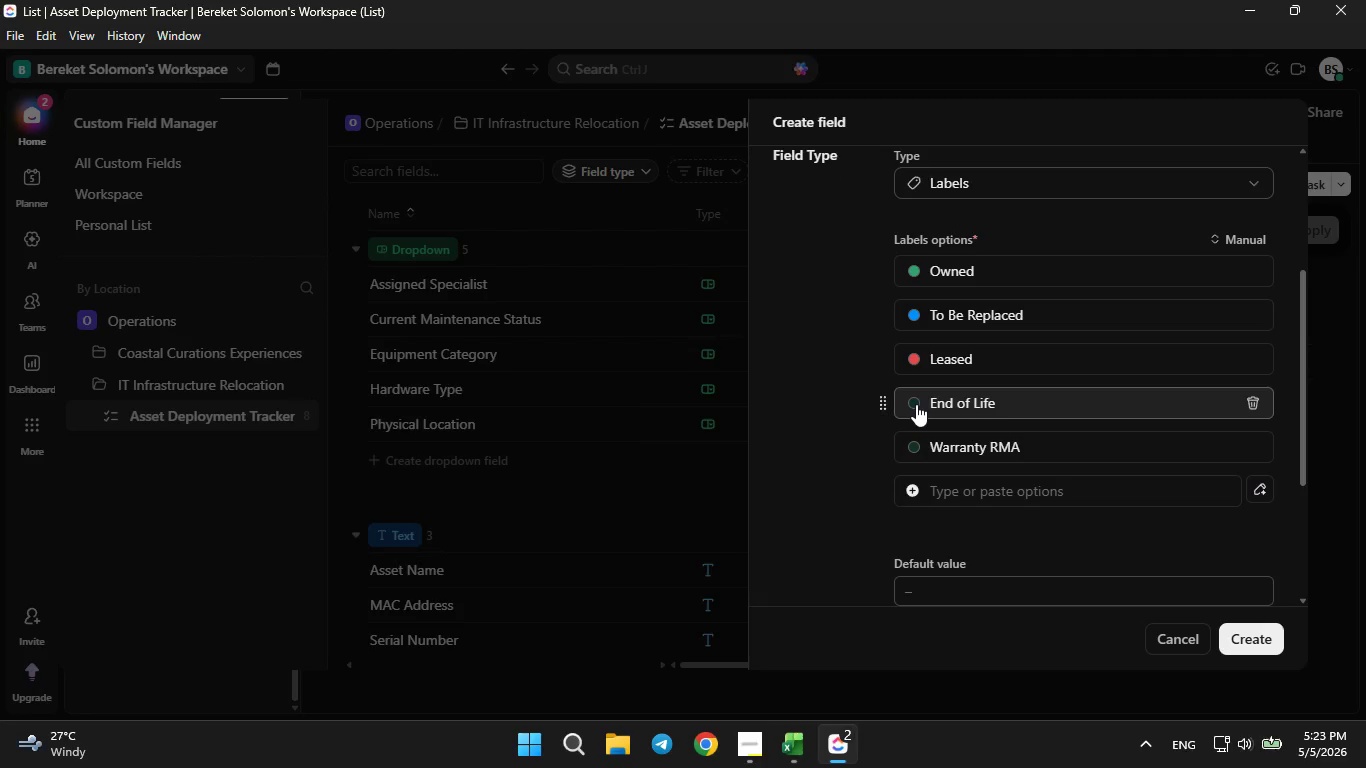 
double_click([916, 404])
 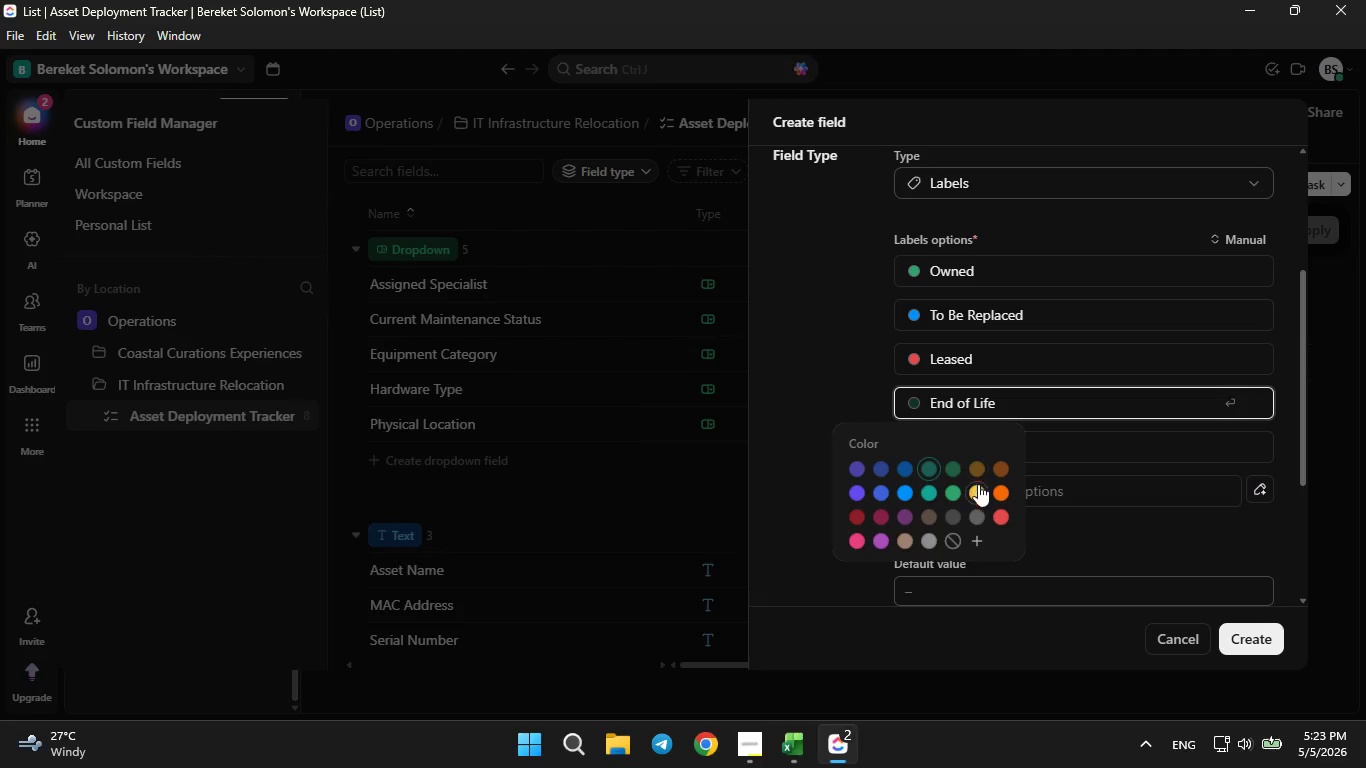 
left_click([978, 488])
 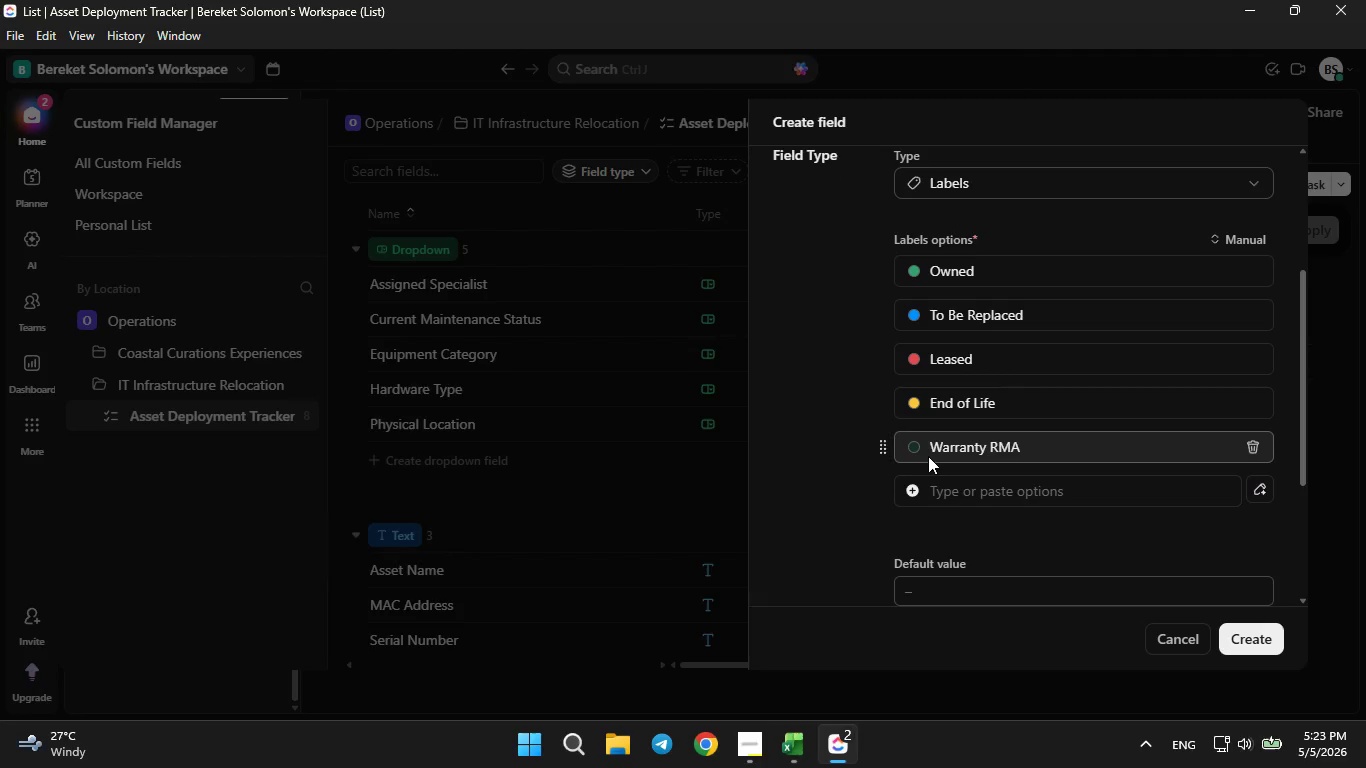 
mouse_move([893, 479])
 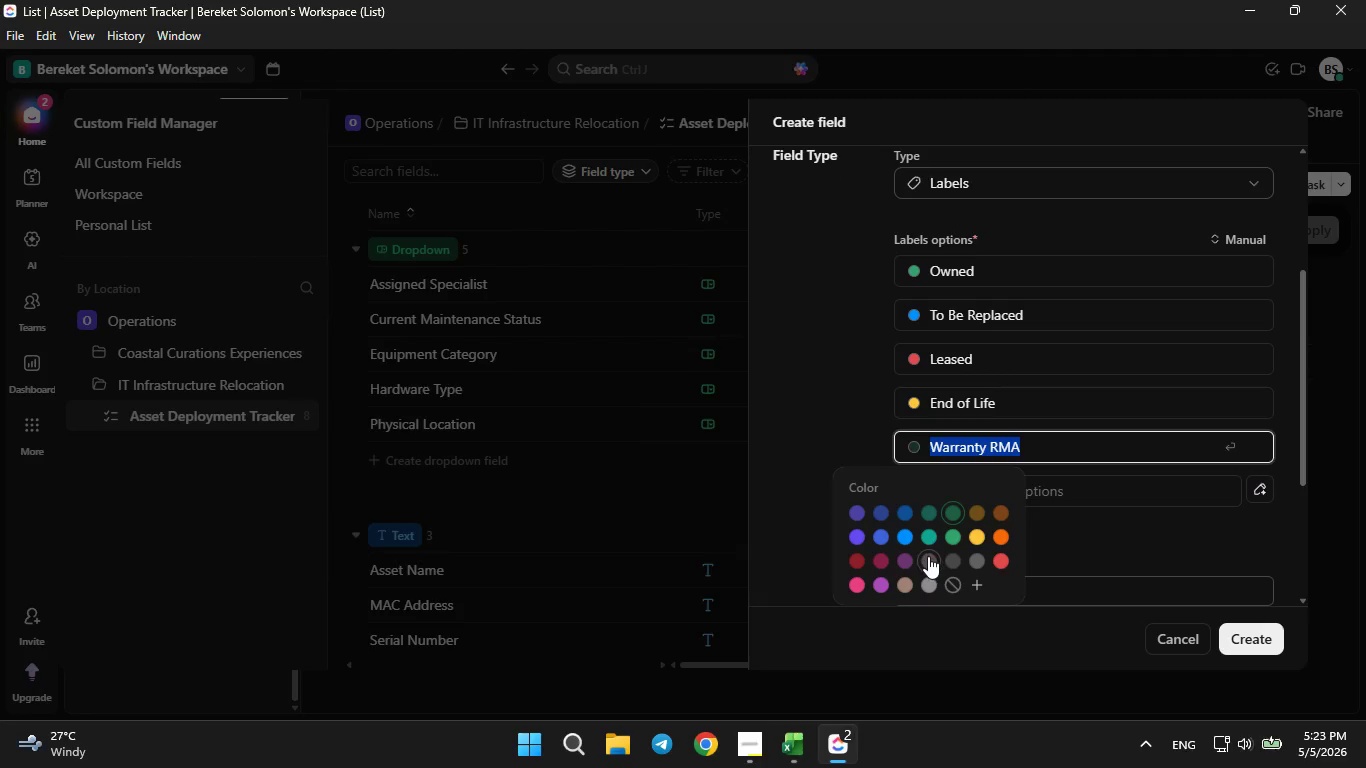 
left_click([928, 556])
 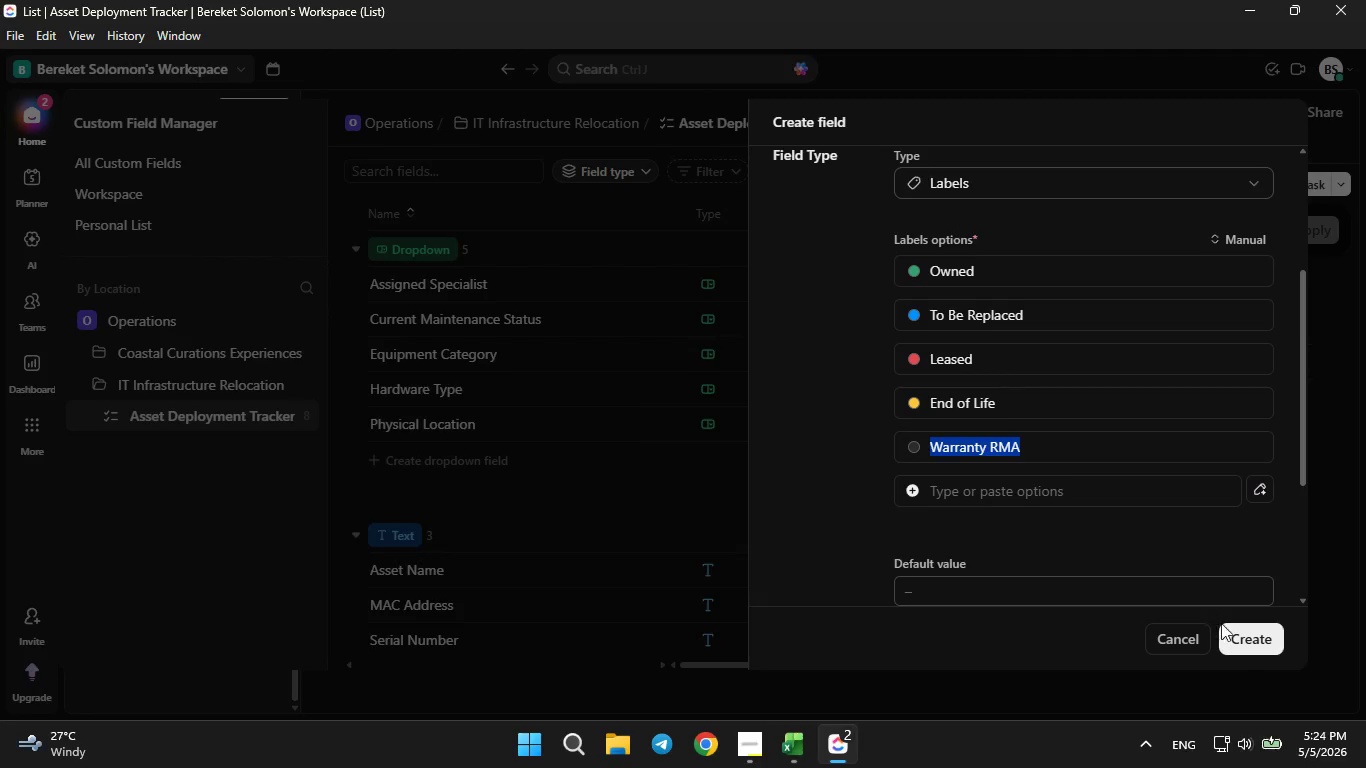 
left_click([1238, 642])
 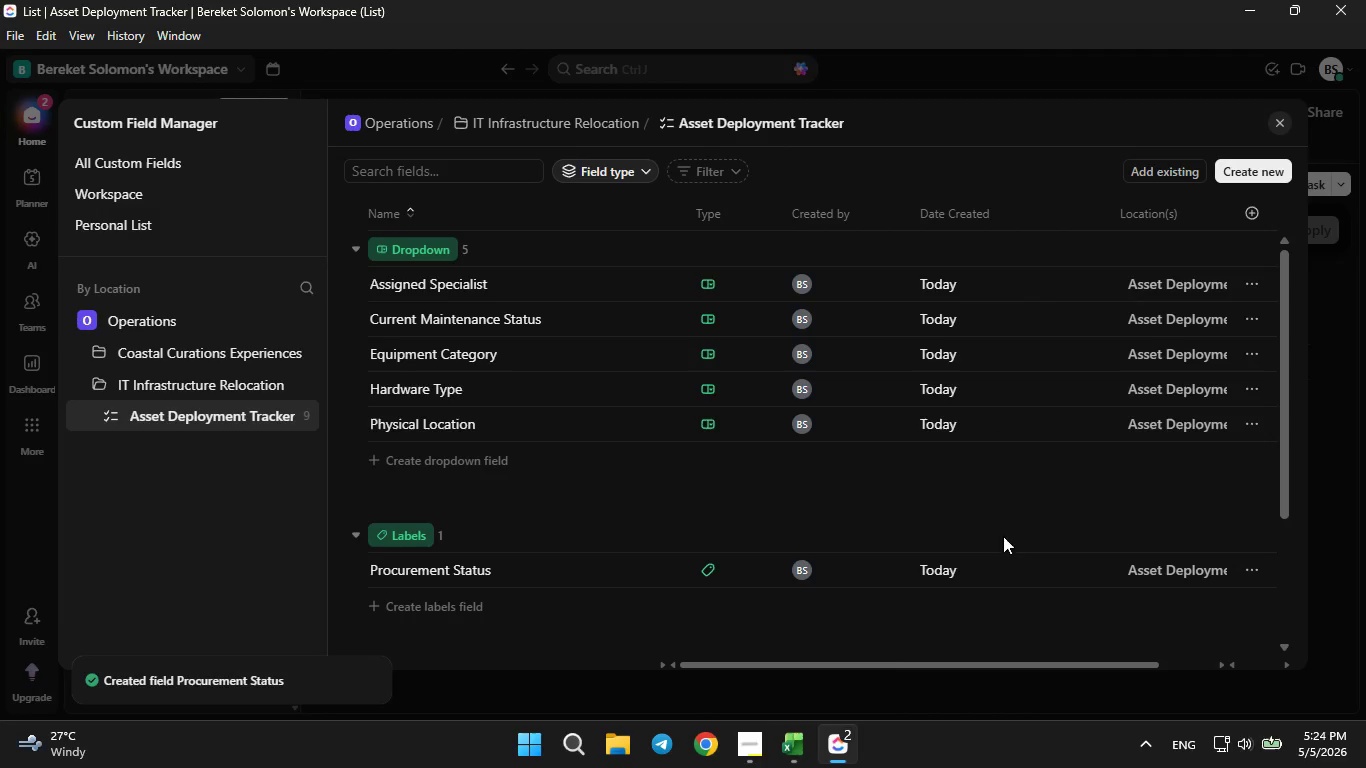 
left_click([803, 750])
 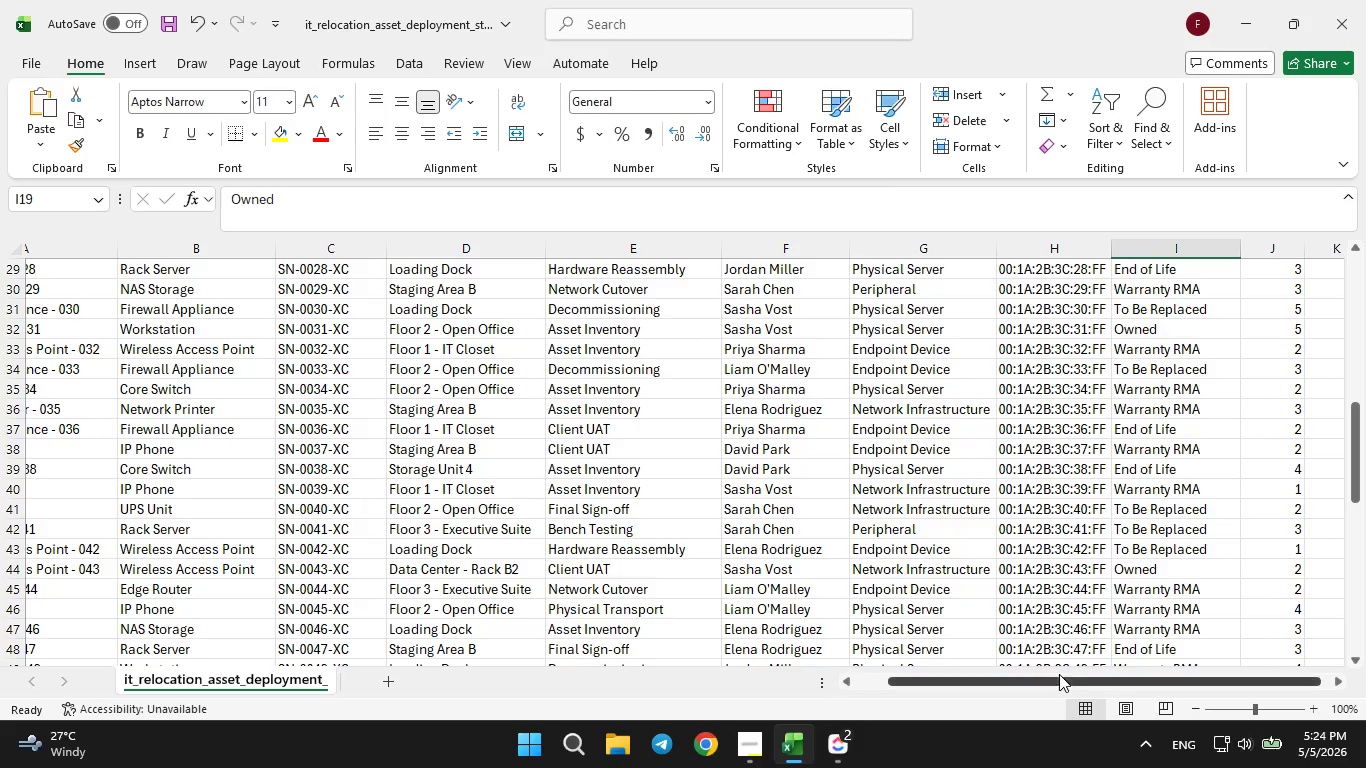 
left_click_drag(start_coordinate=[1059, 674], to_coordinate=[1156, 666])
 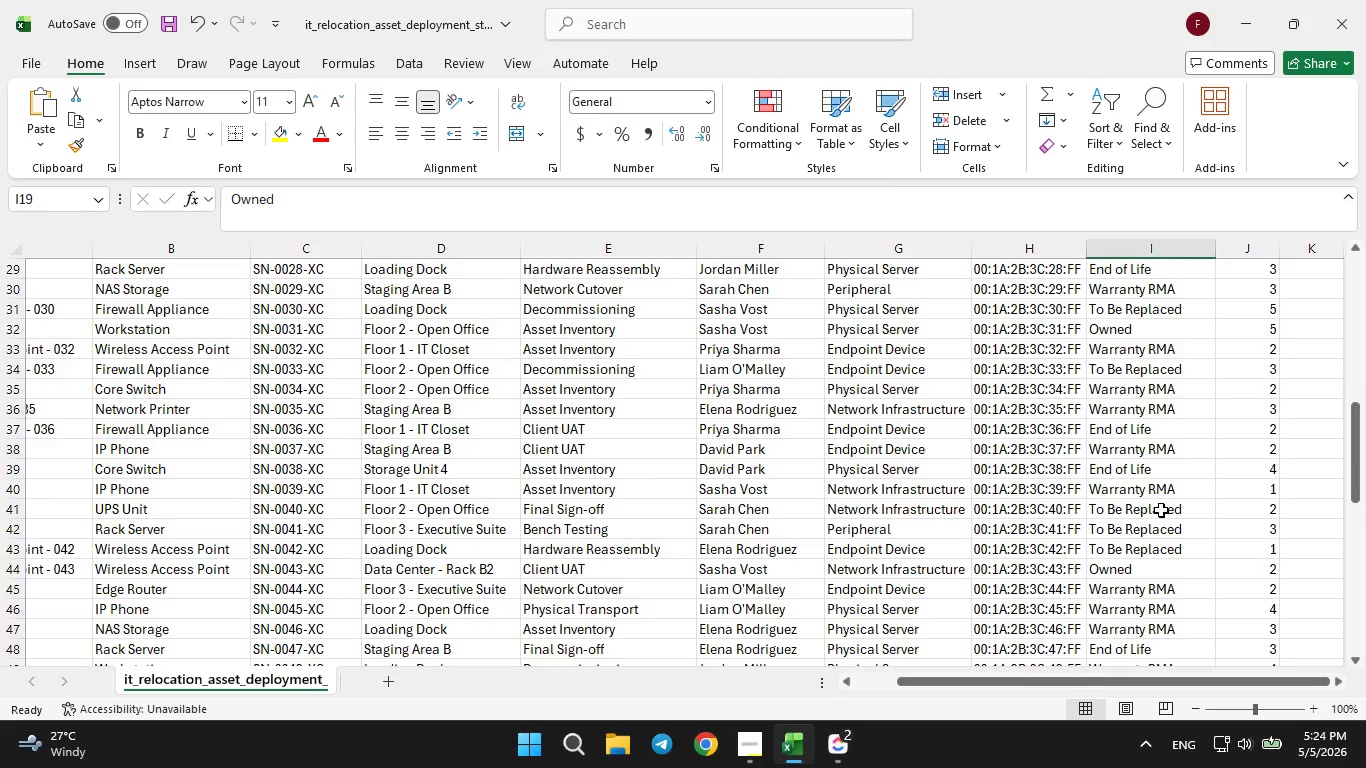 
scroll: coordinate [1166, 493], scroll_direction: up, amount: 15.0
 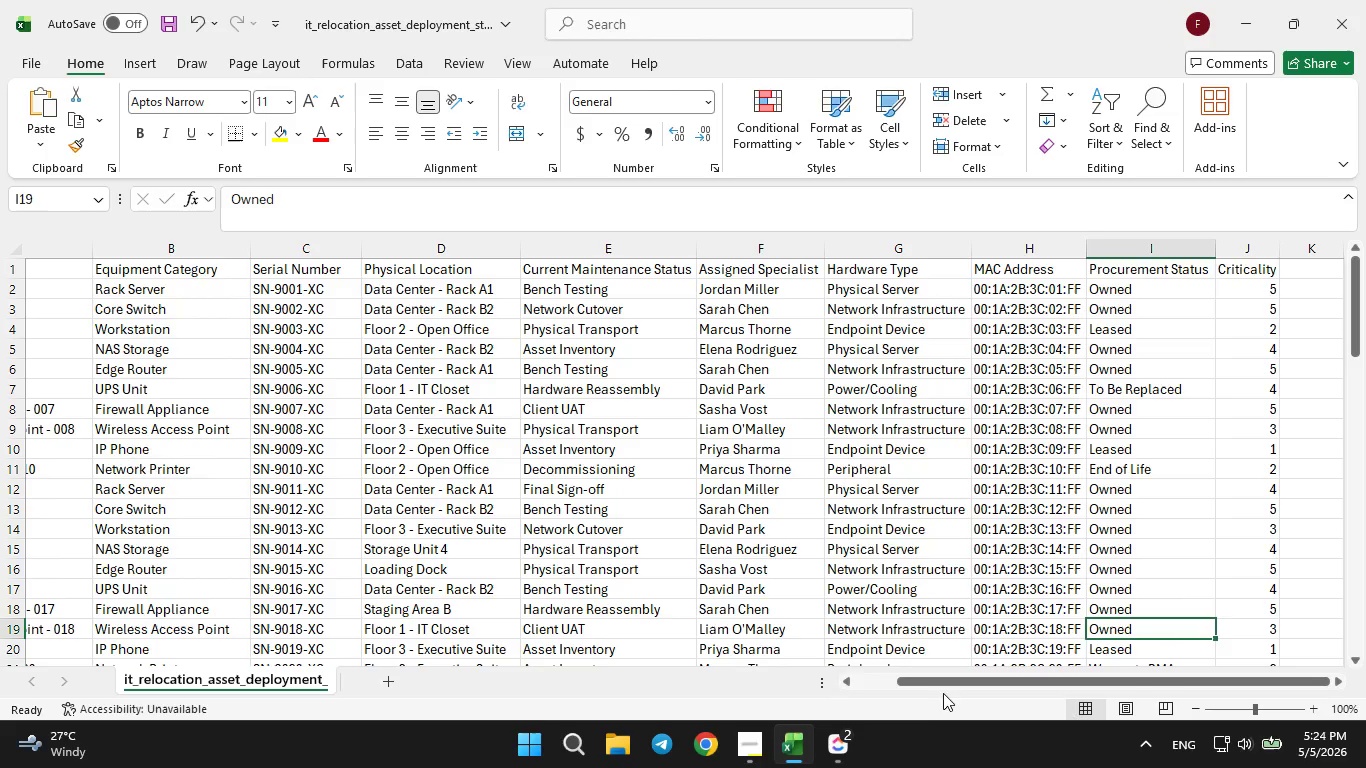 
left_click([848, 762])
 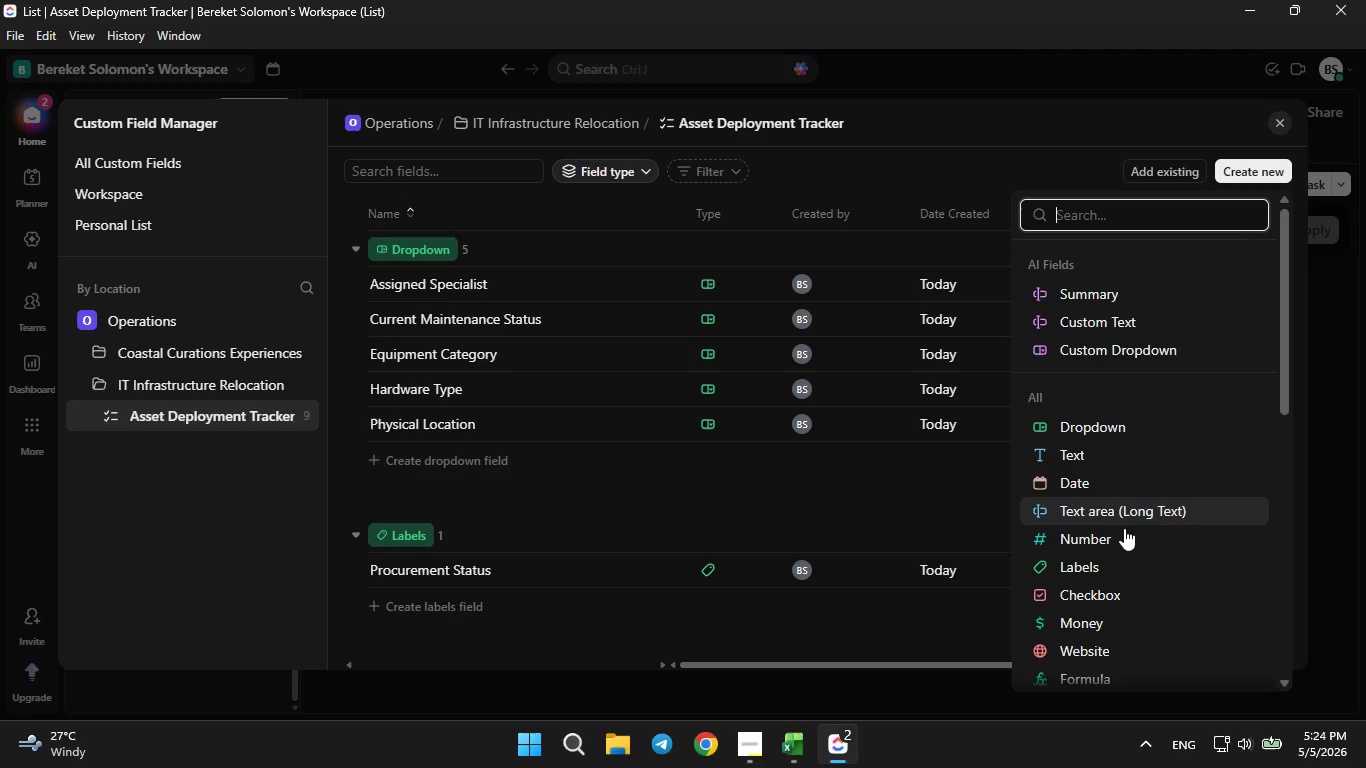 
scroll: coordinate [1108, 611], scroll_direction: down, amount: 4.0
 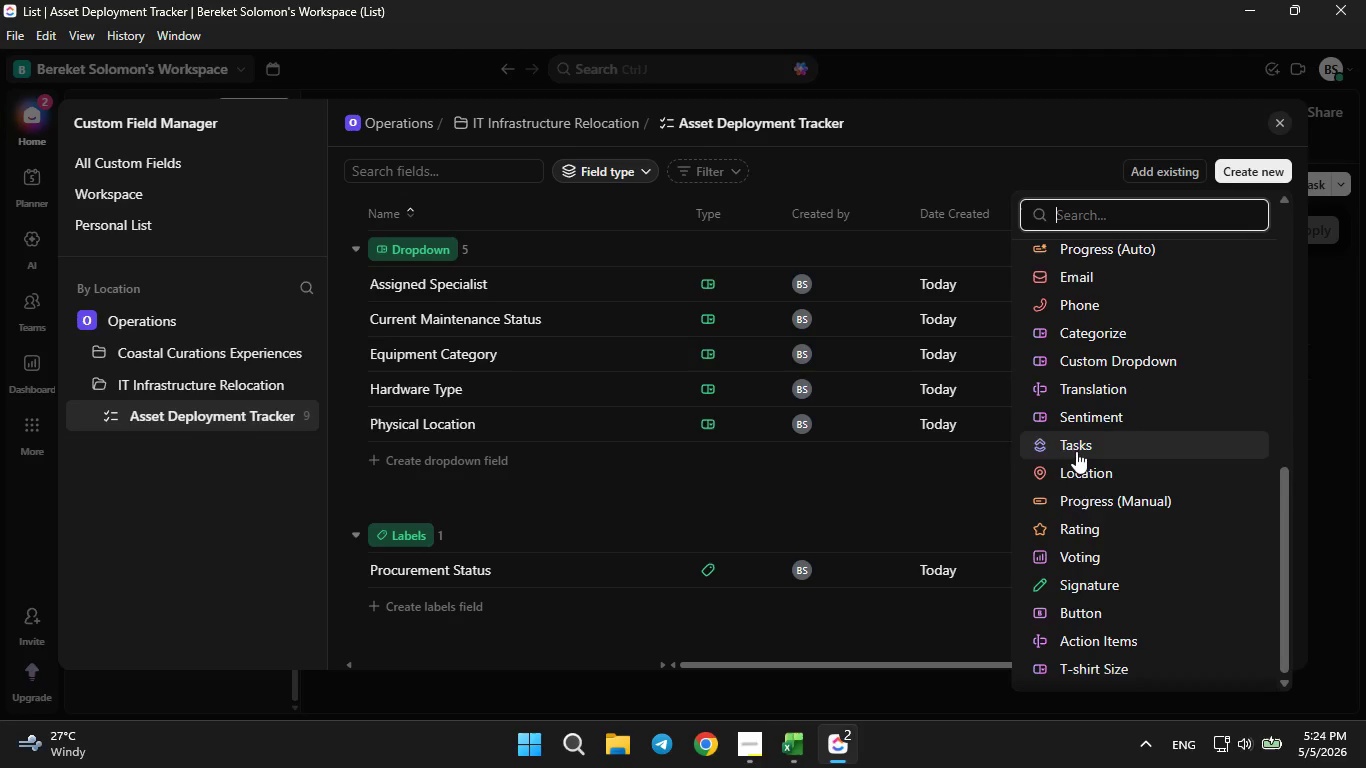 
left_click([1088, 529])
 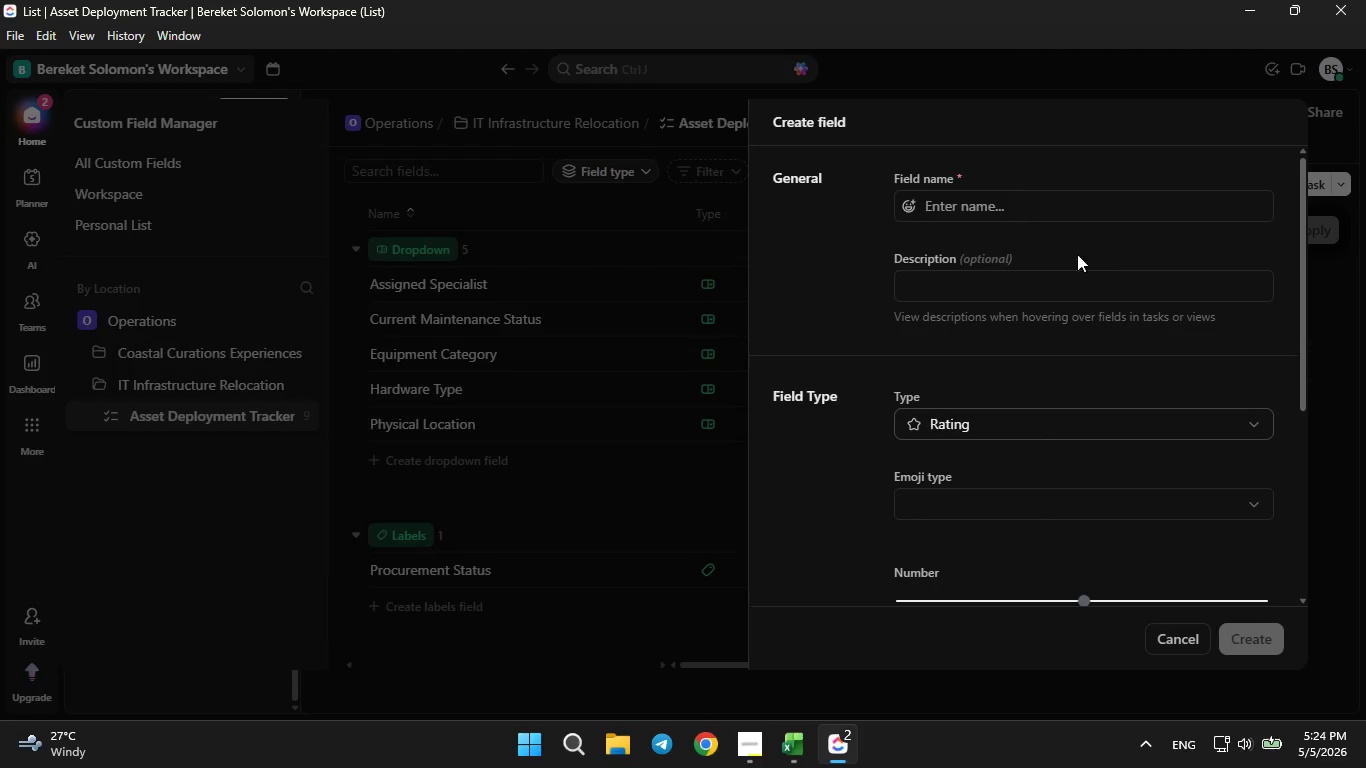 
left_click([1035, 209])
 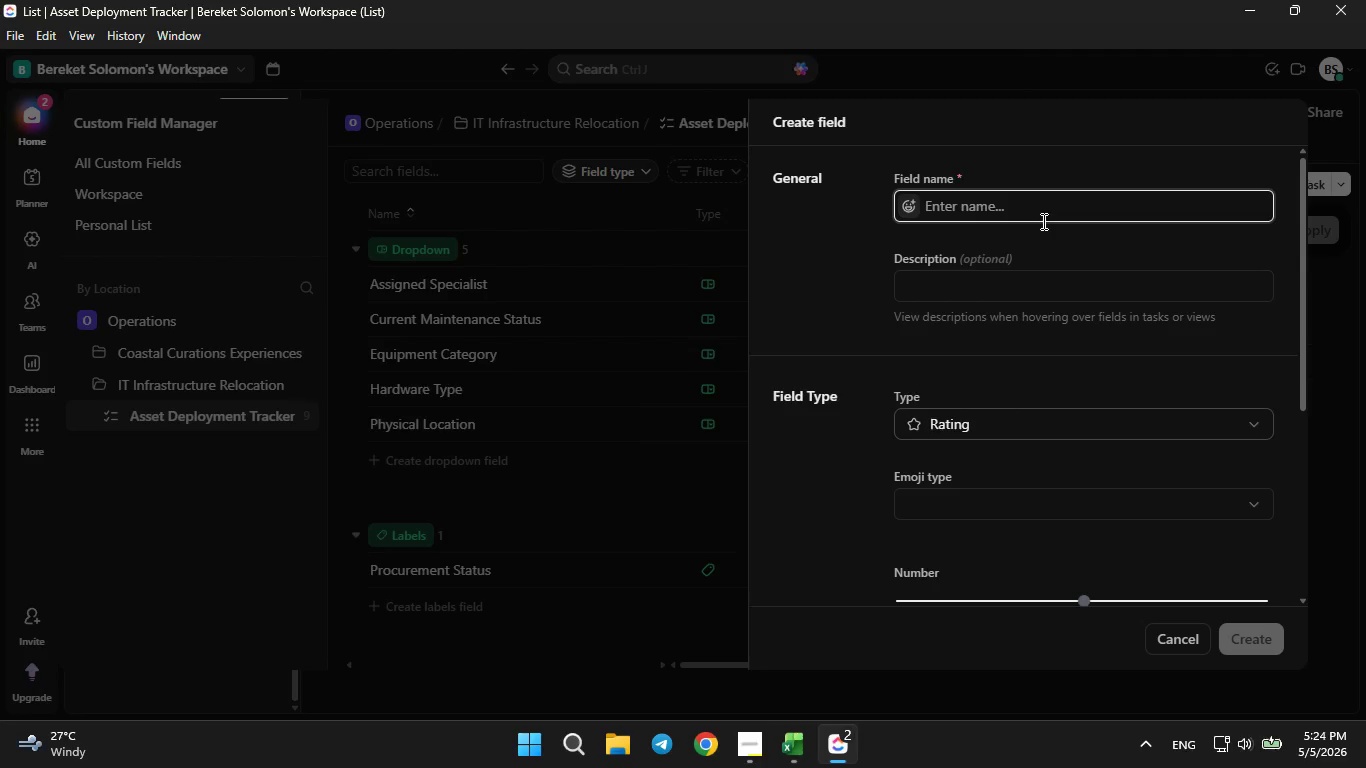 
type(Criticalit)
 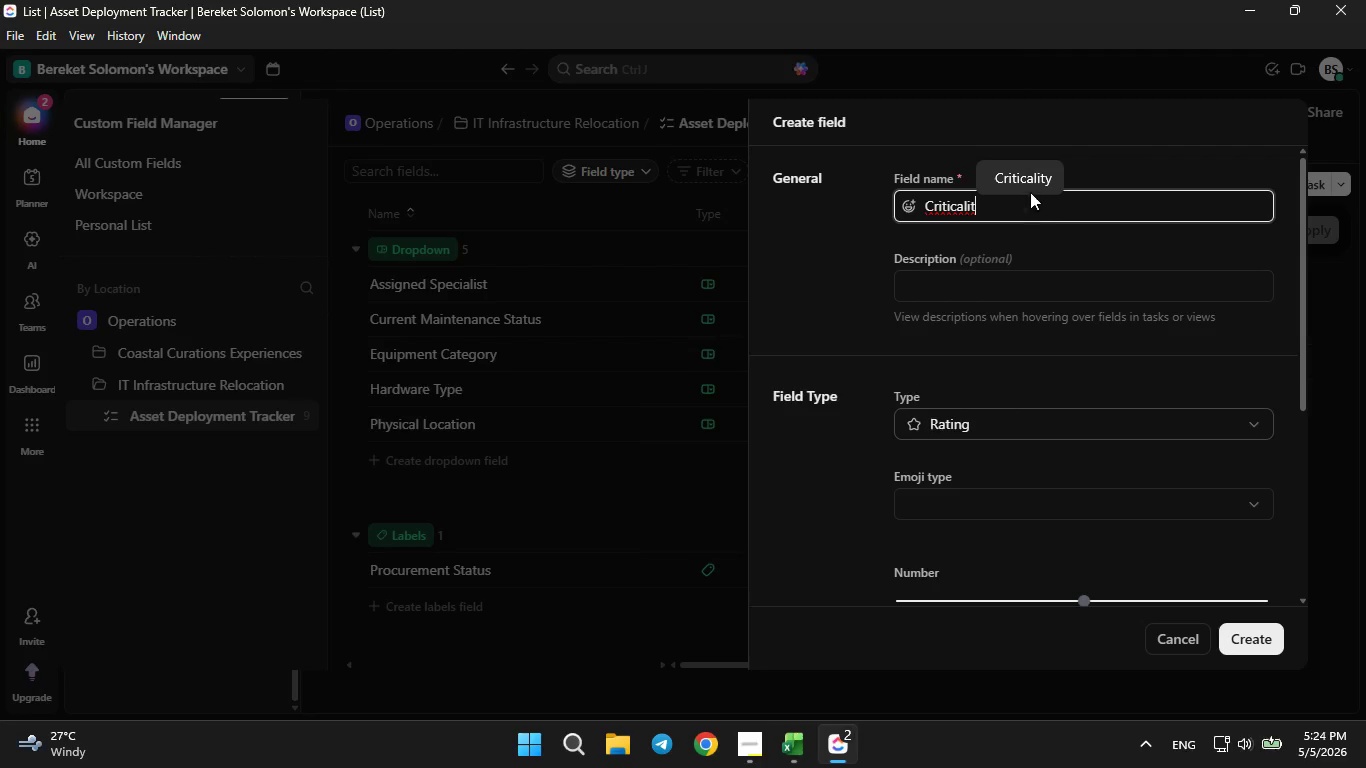 
left_click([1027, 182])
 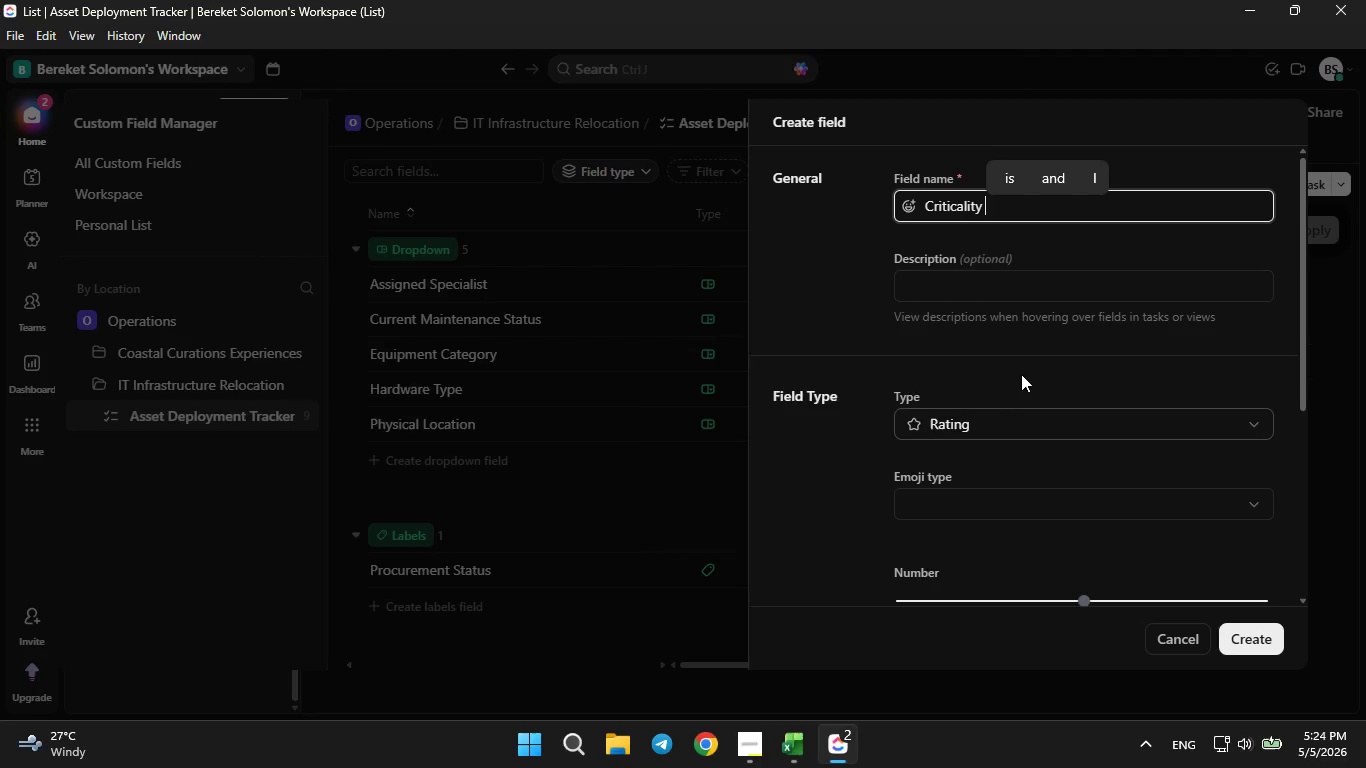 
scroll: coordinate [1021, 374], scroll_direction: down, amount: 2.0
 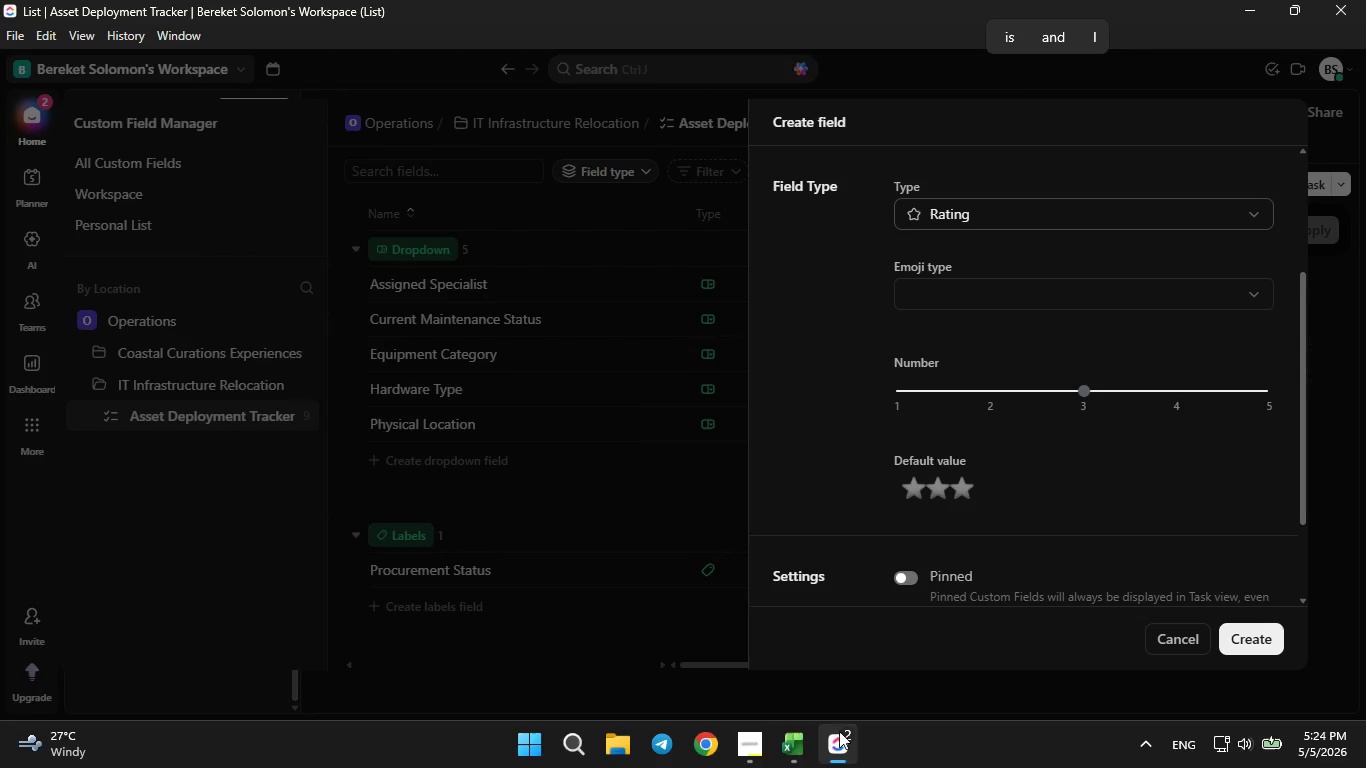 
left_click([798, 746])
 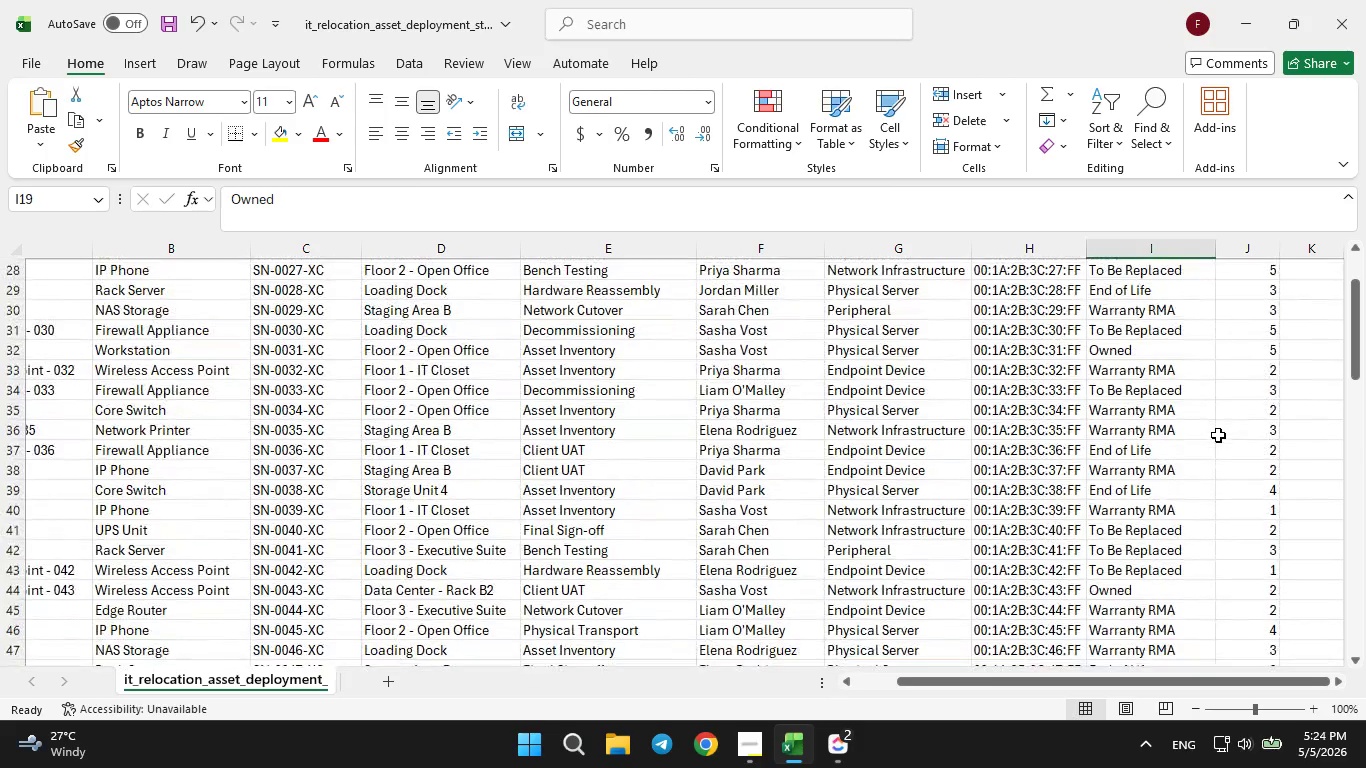 
wait(9.84)
 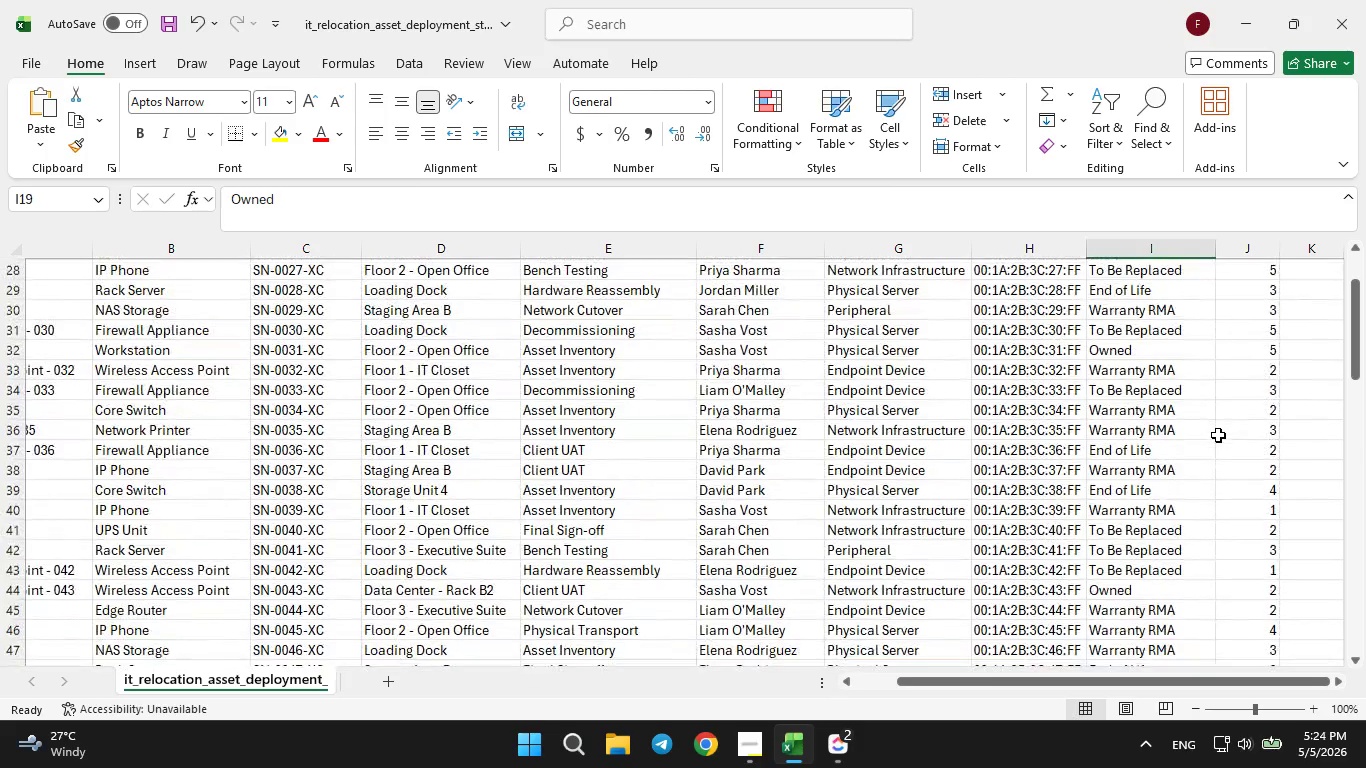 
left_click([849, 743])
 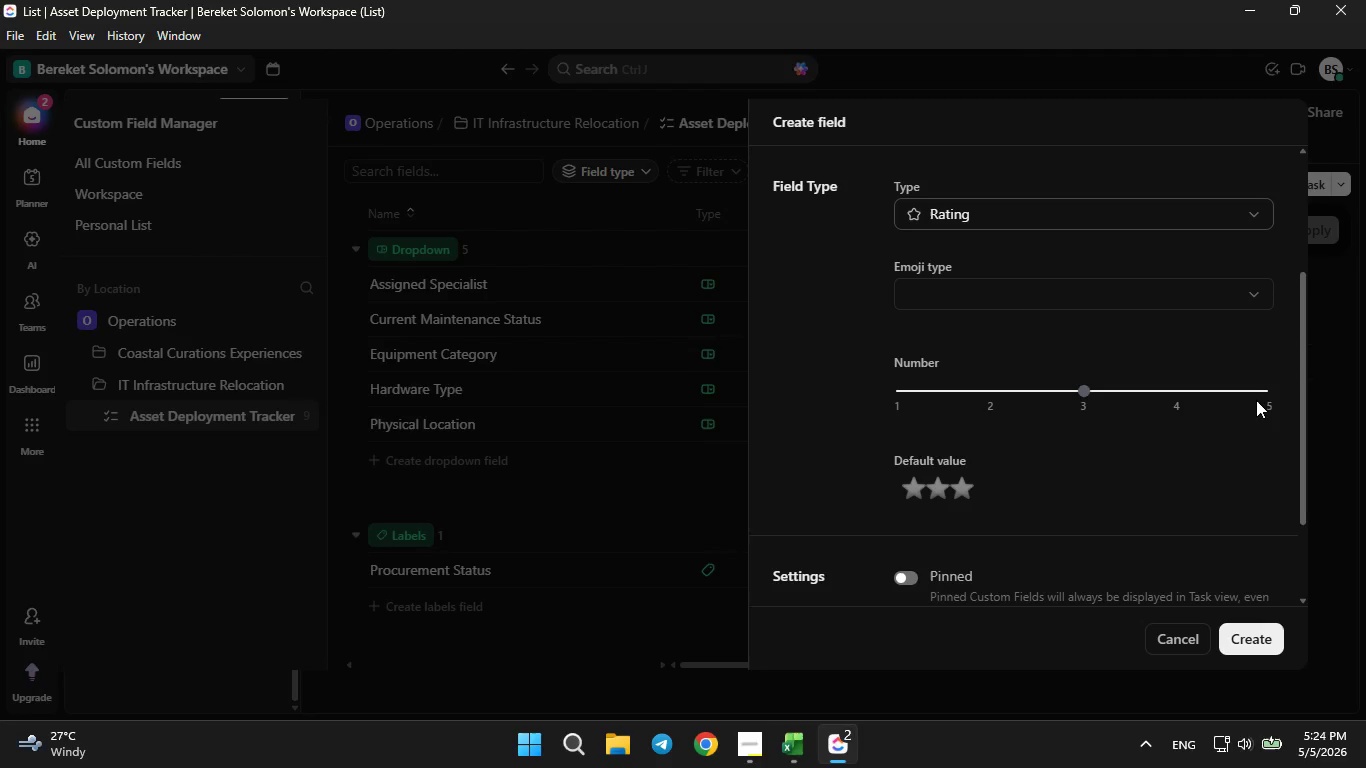 
left_click([1267, 387])
 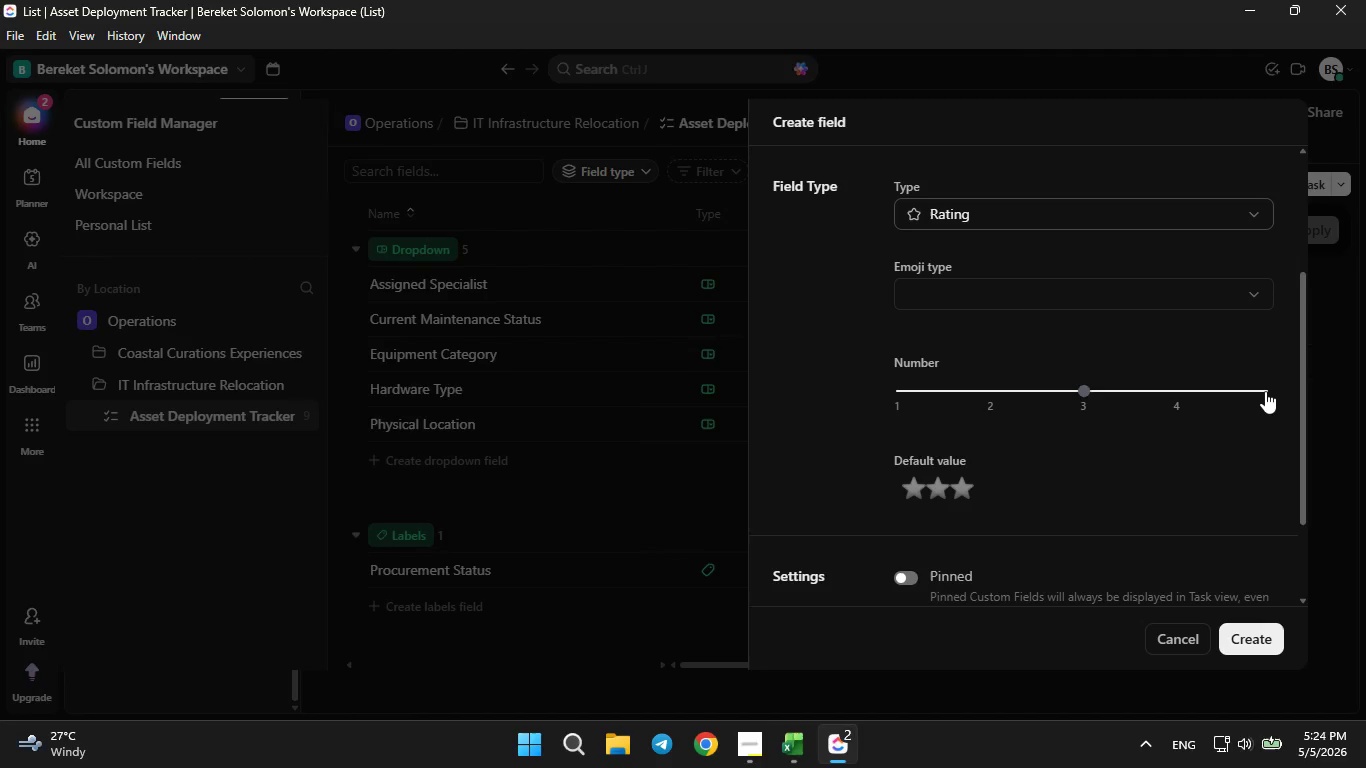 
left_click([1265, 391])
 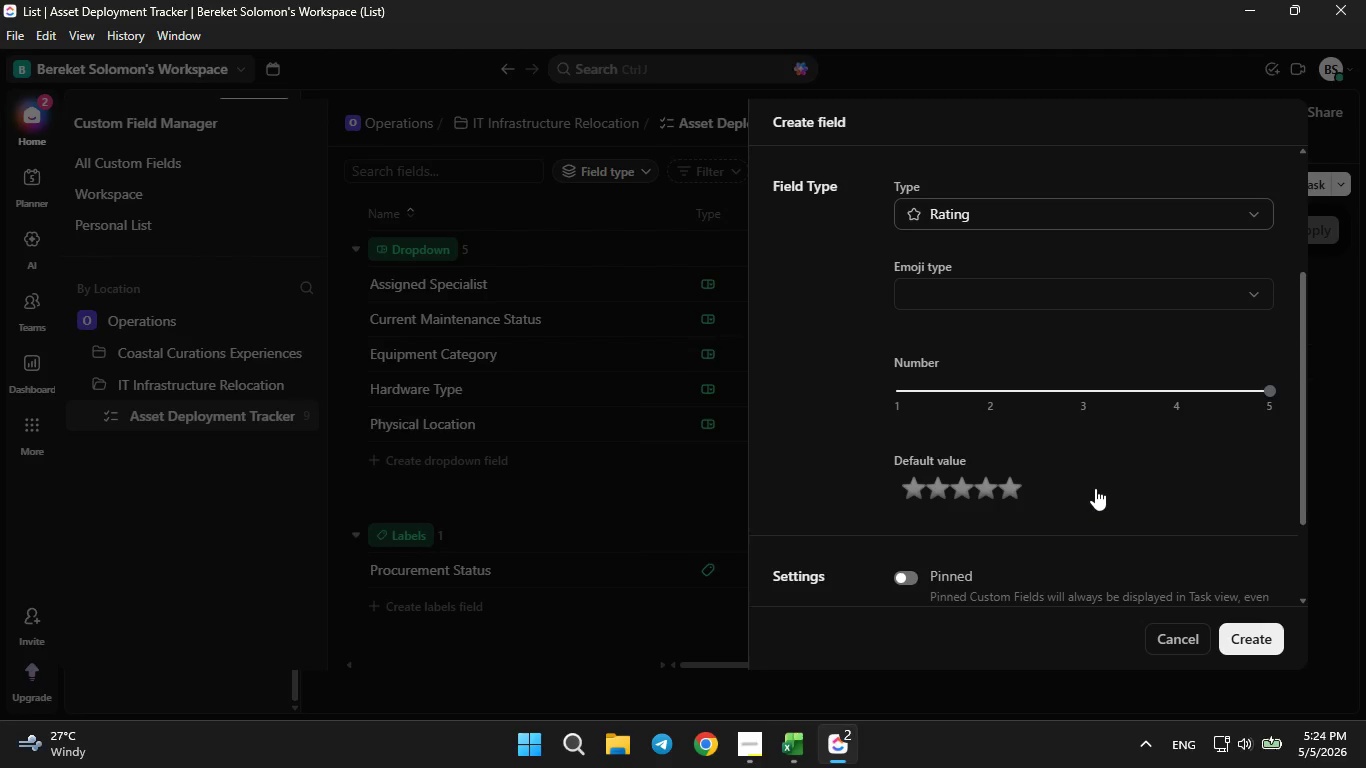 
scroll: coordinate [1095, 488], scroll_direction: down, amount: 3.0
 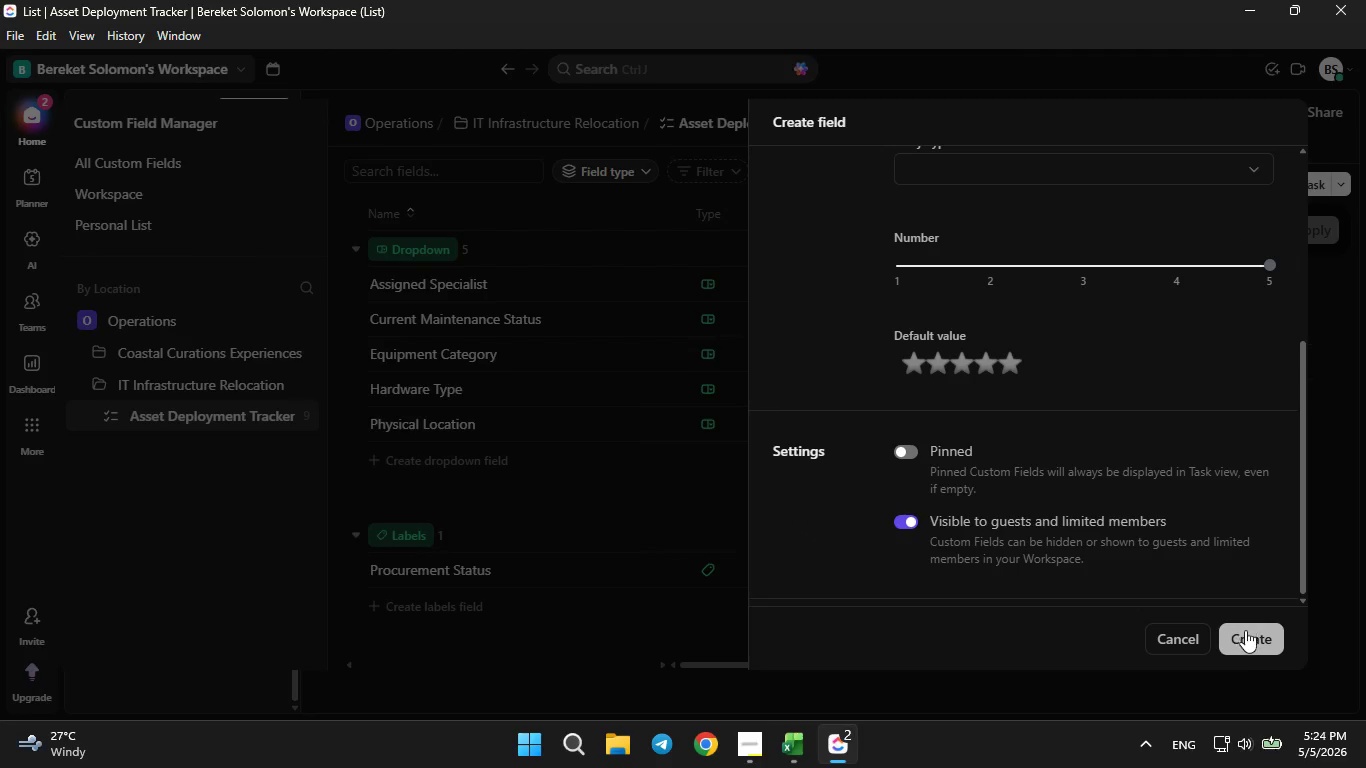 
left_click([1244, 634])
 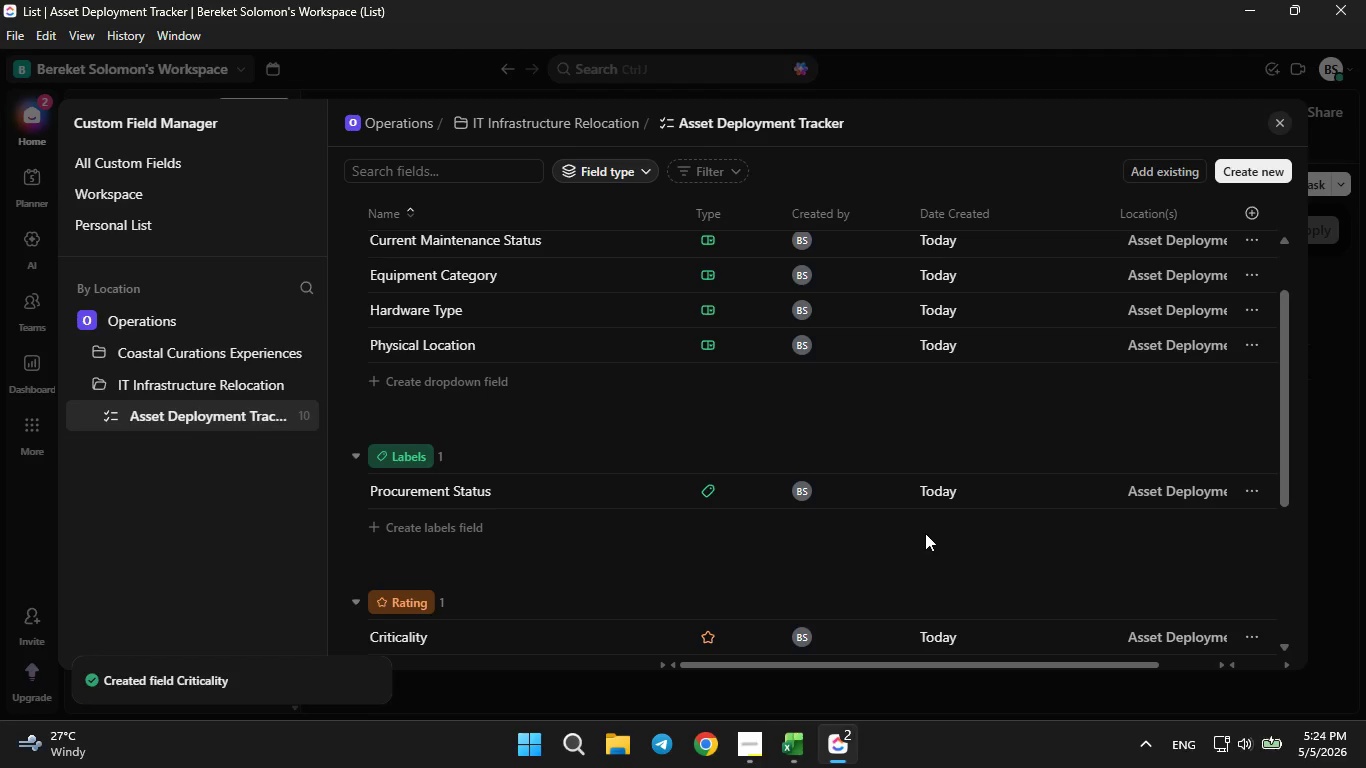 
scroll: coordinate [518, 501], scroll_direction: none, amount: 0.0
 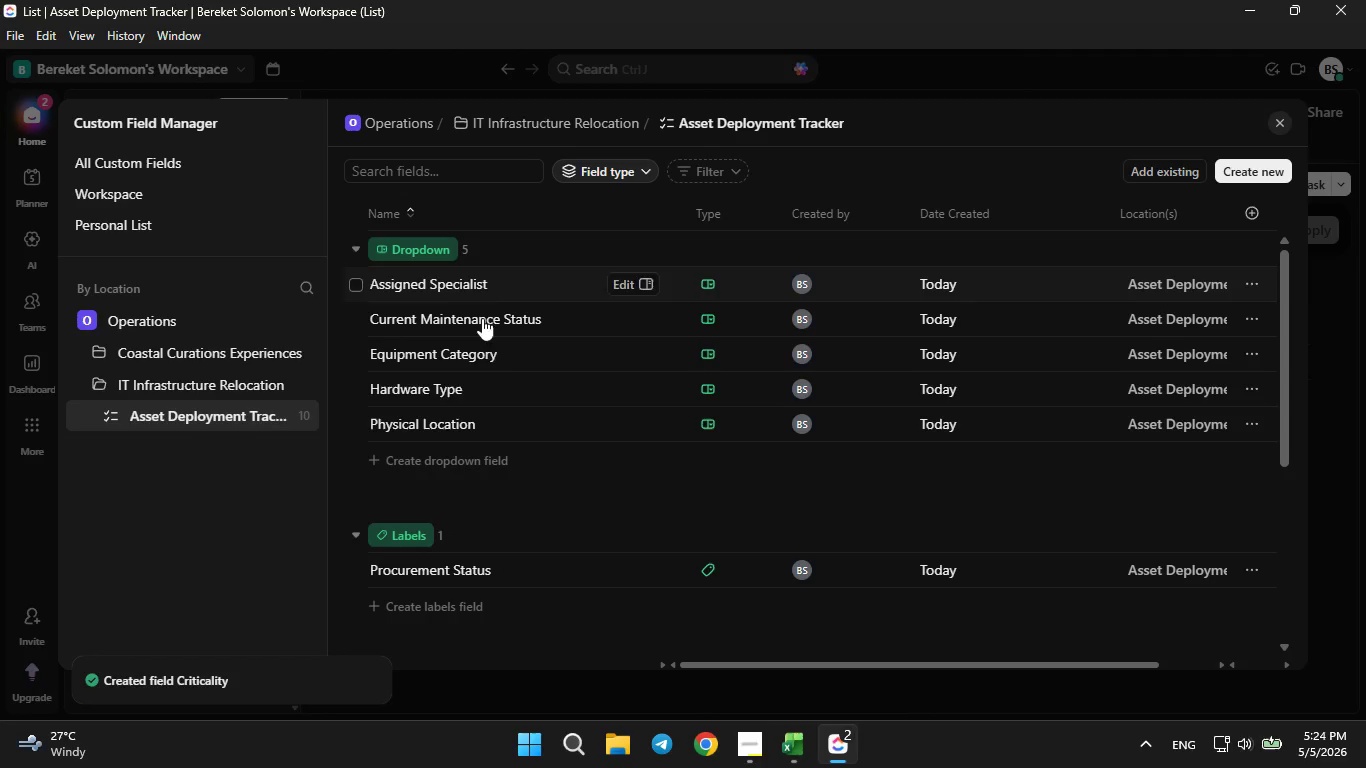 
scroll: coordinate [486, 388], scroll_direction: up, amount: 8.0
 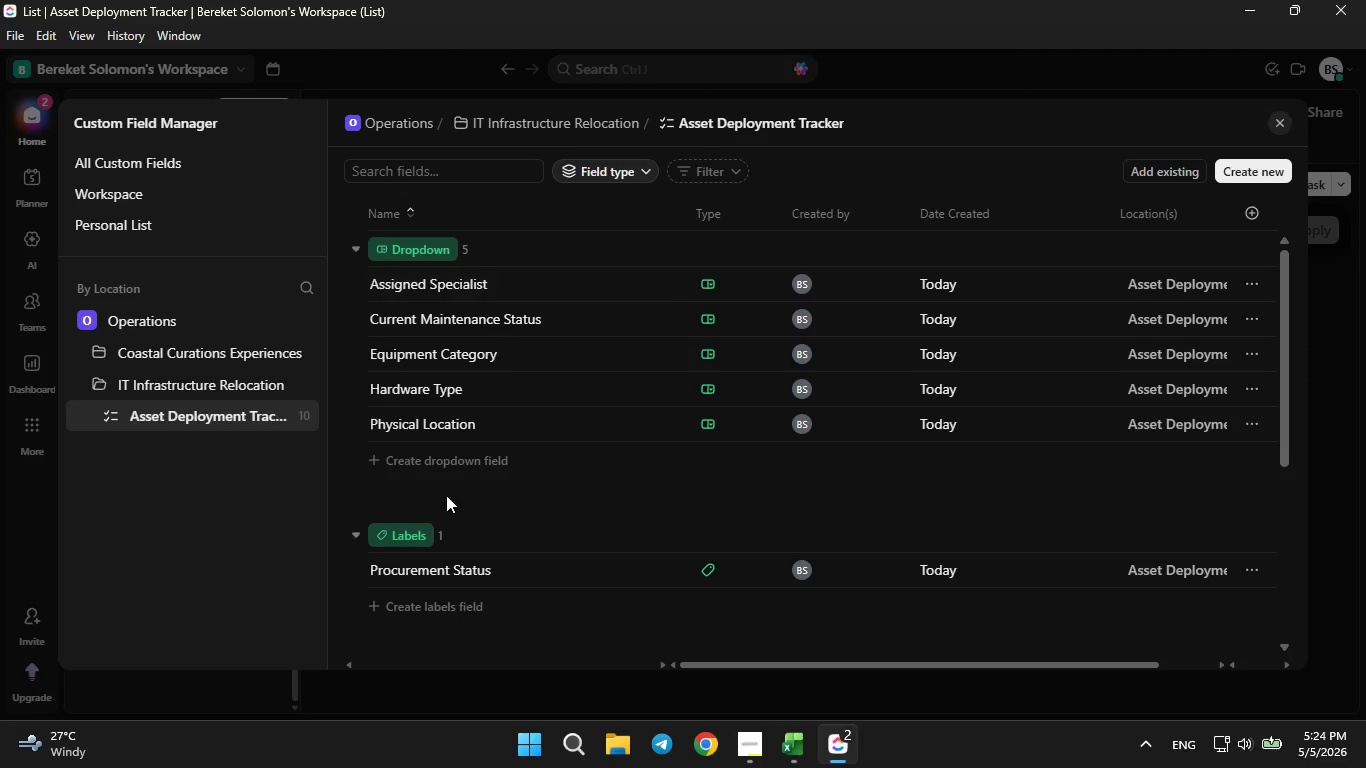 
scroll: coordinate [436, 522], scroll_direction: none, amount: 0.0
 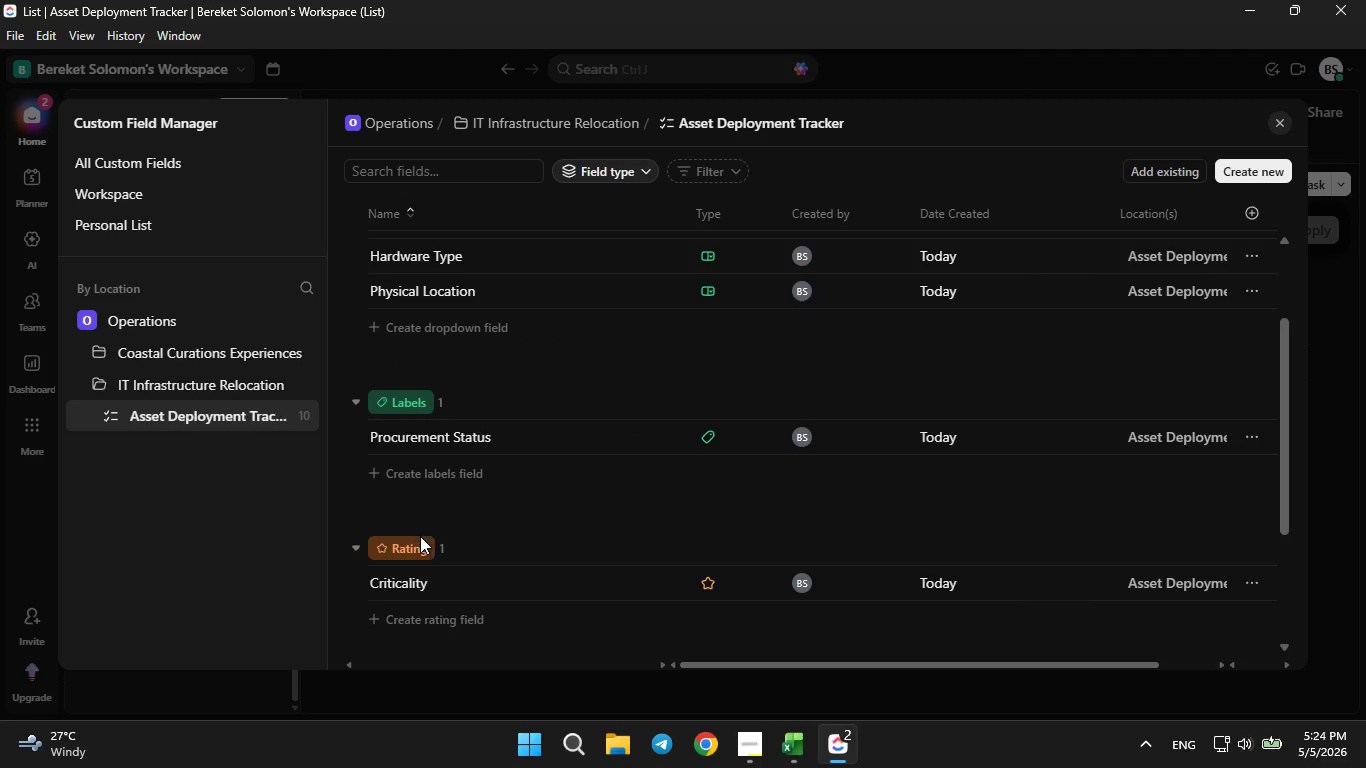 
scroll: coordinate [472, 561], scroll_direction: down, amount: 5.0
 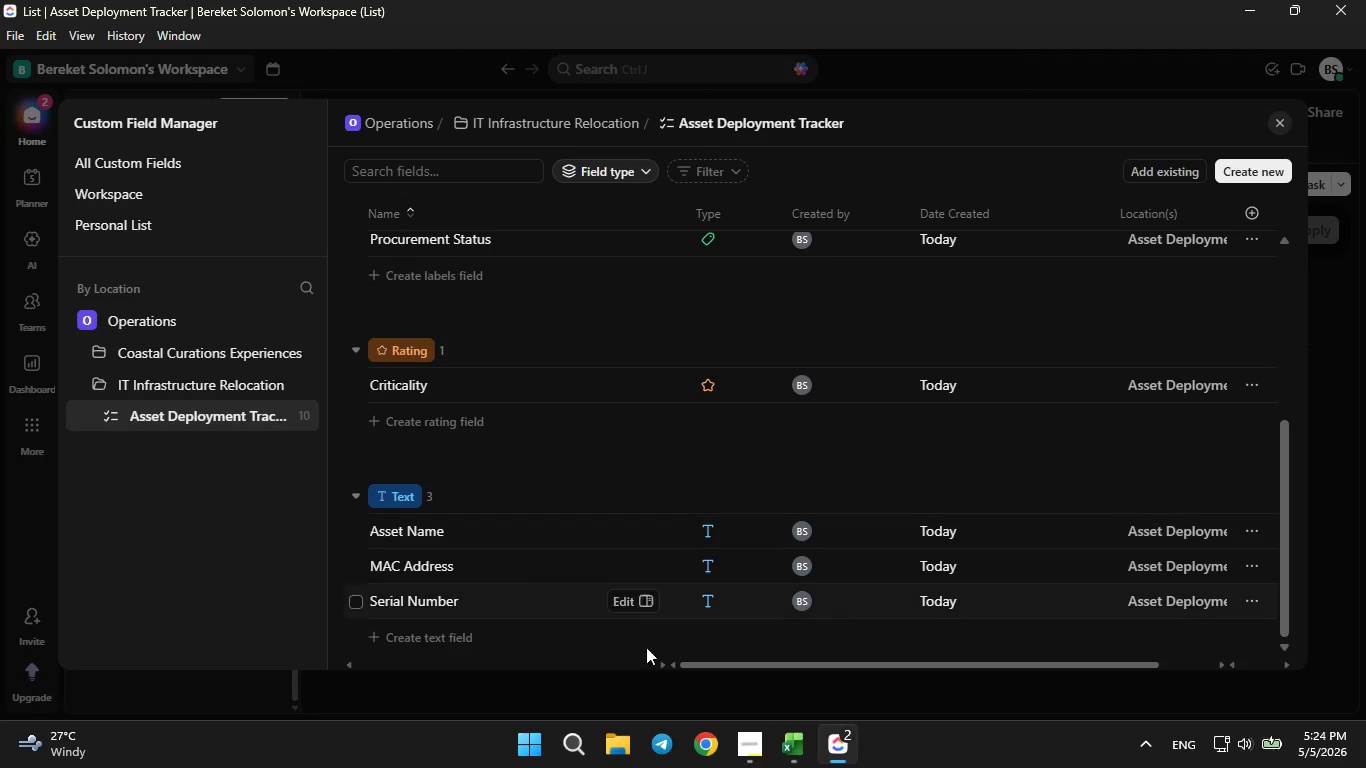 
left_click([790, 761])
 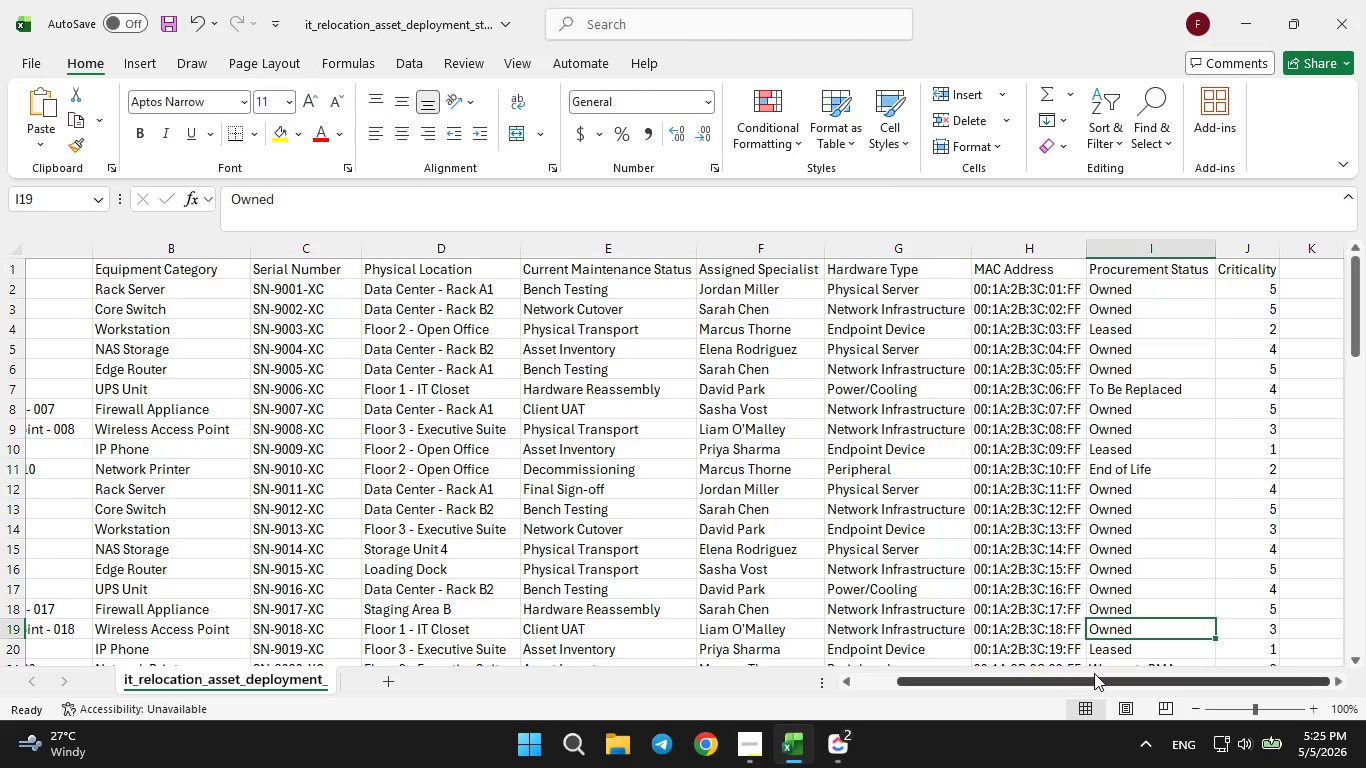 
left_click_drag(start_coordinate=[1094, 673], to_coordinate=[1151, 664])
 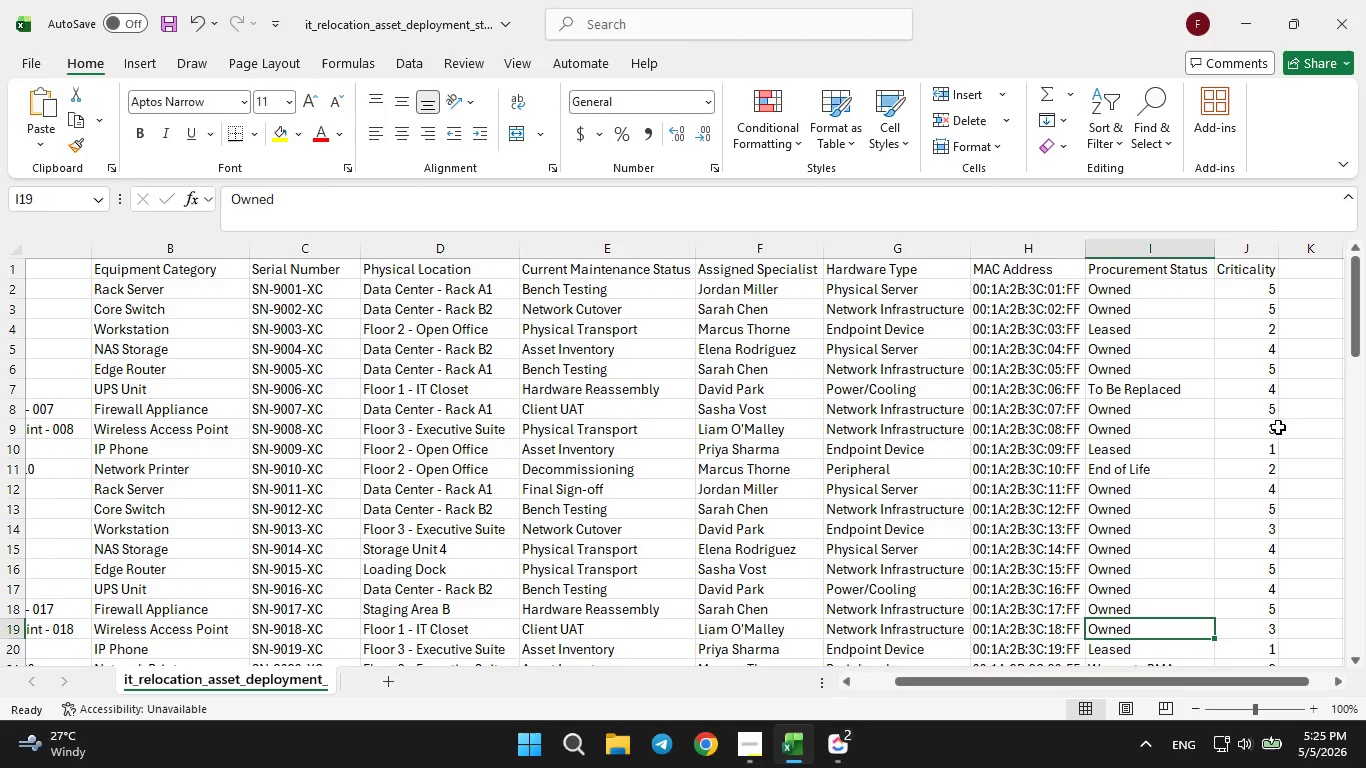 
left_click([1276, 413])
 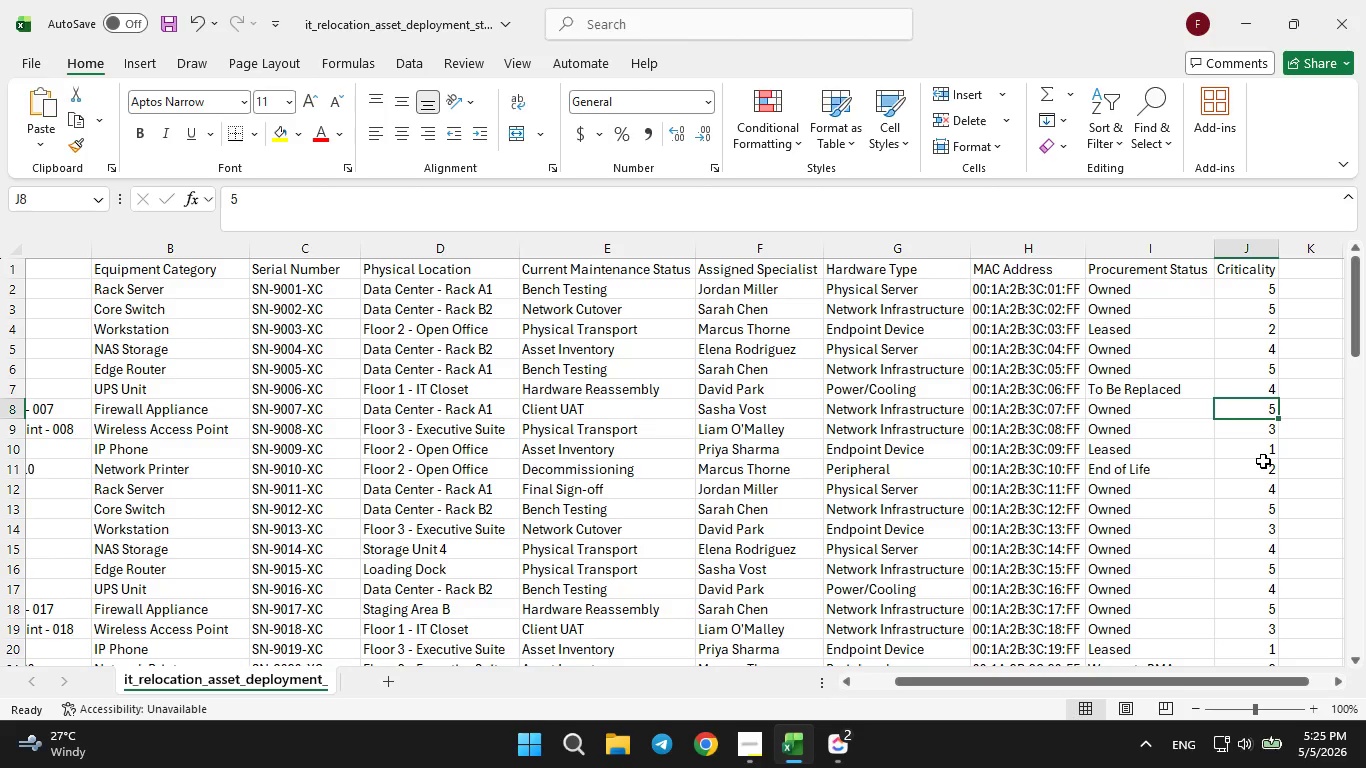 
key(ArrowLeft)
 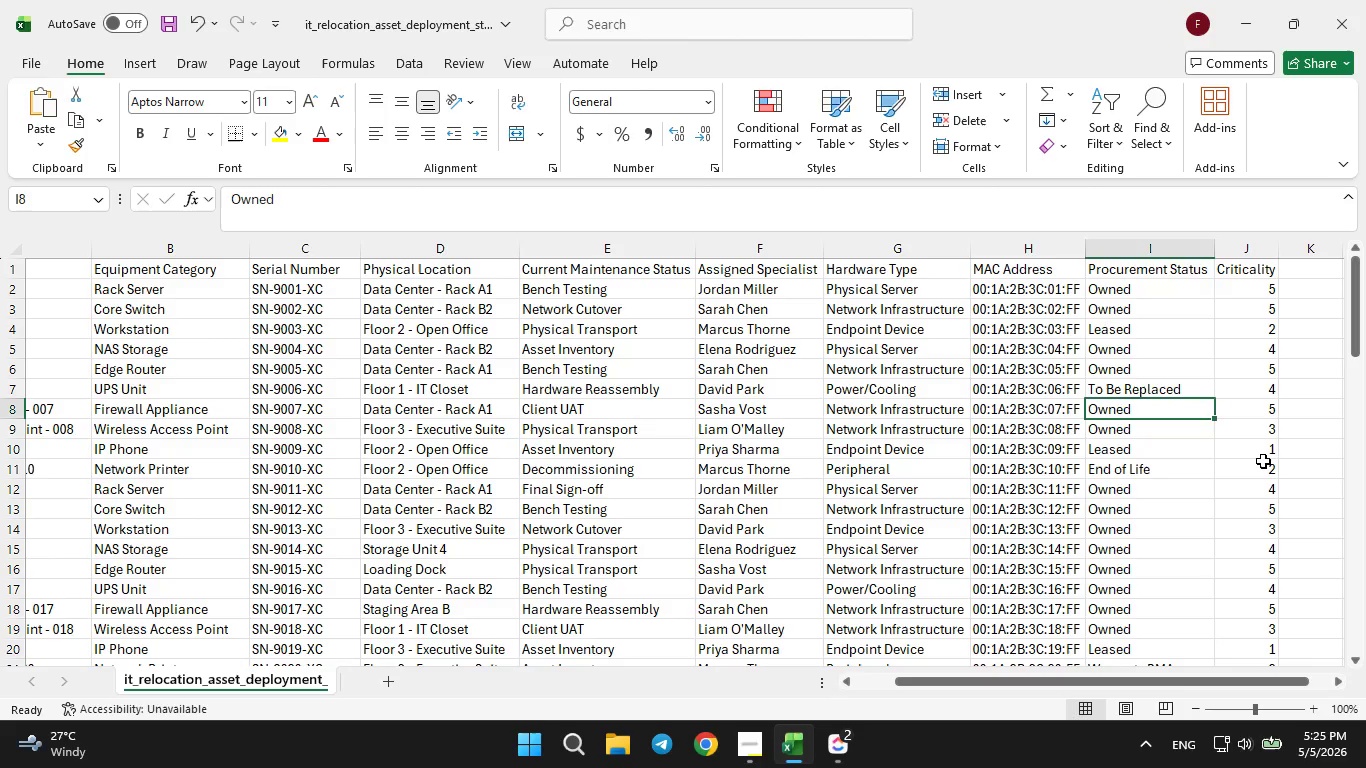 
key(ArrowLeft)
 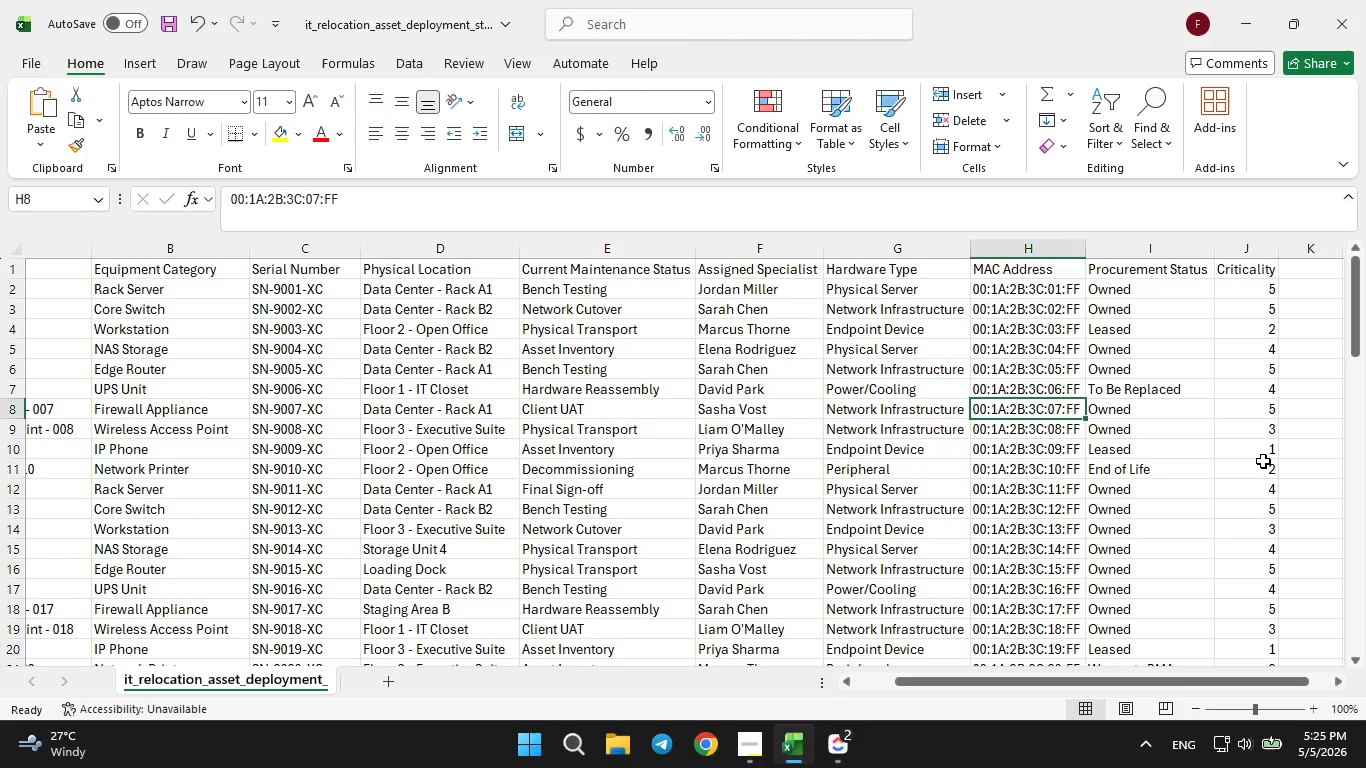 
key(ArrowLeft)
 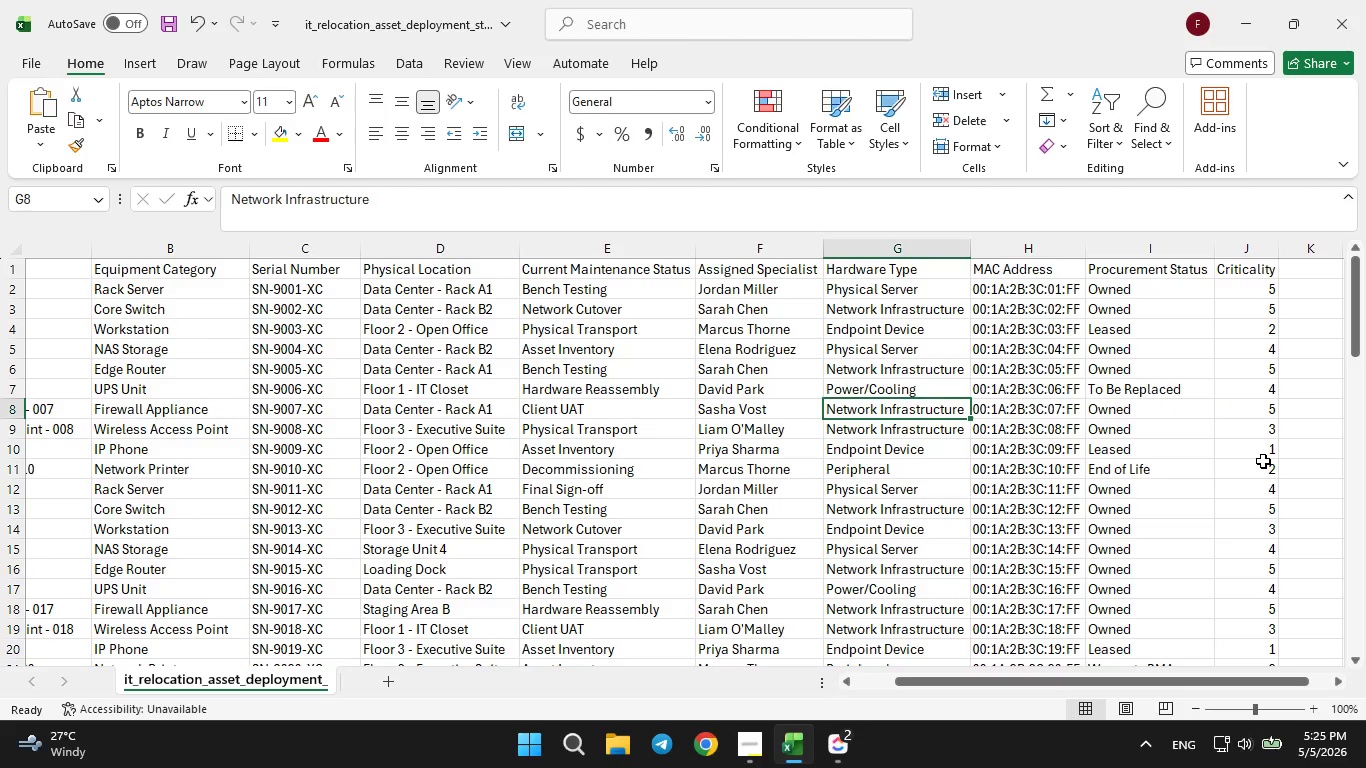 
key(ArrowLeft)
 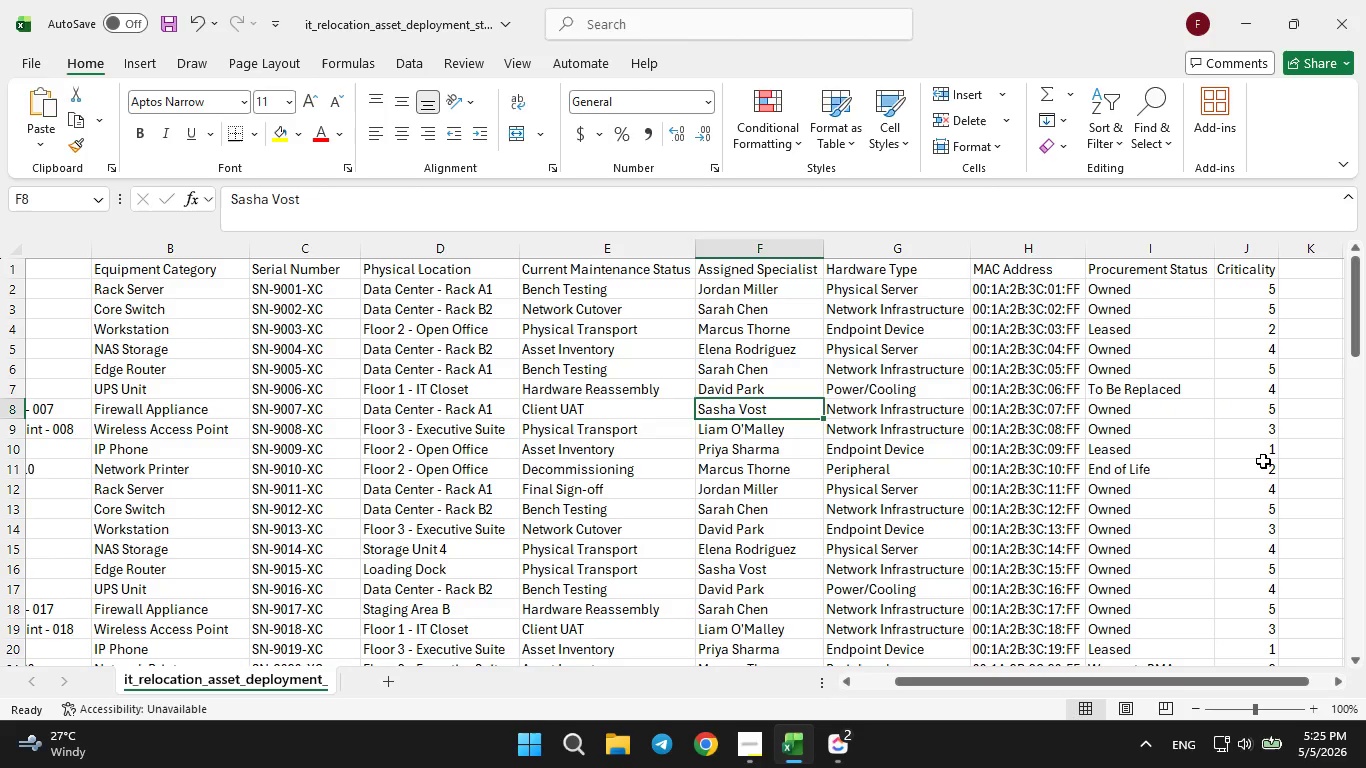 
key(ArrowLeft)
 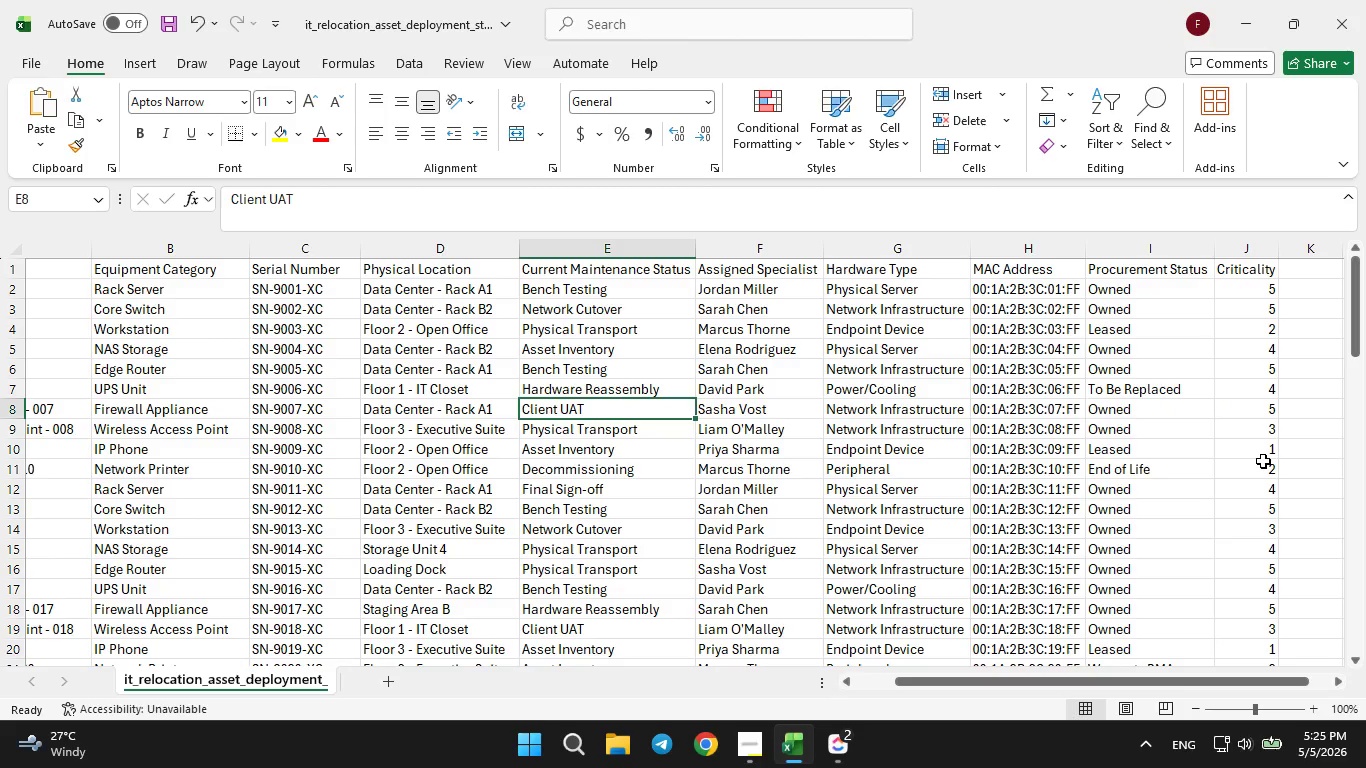 
key(ArrowLeft)
 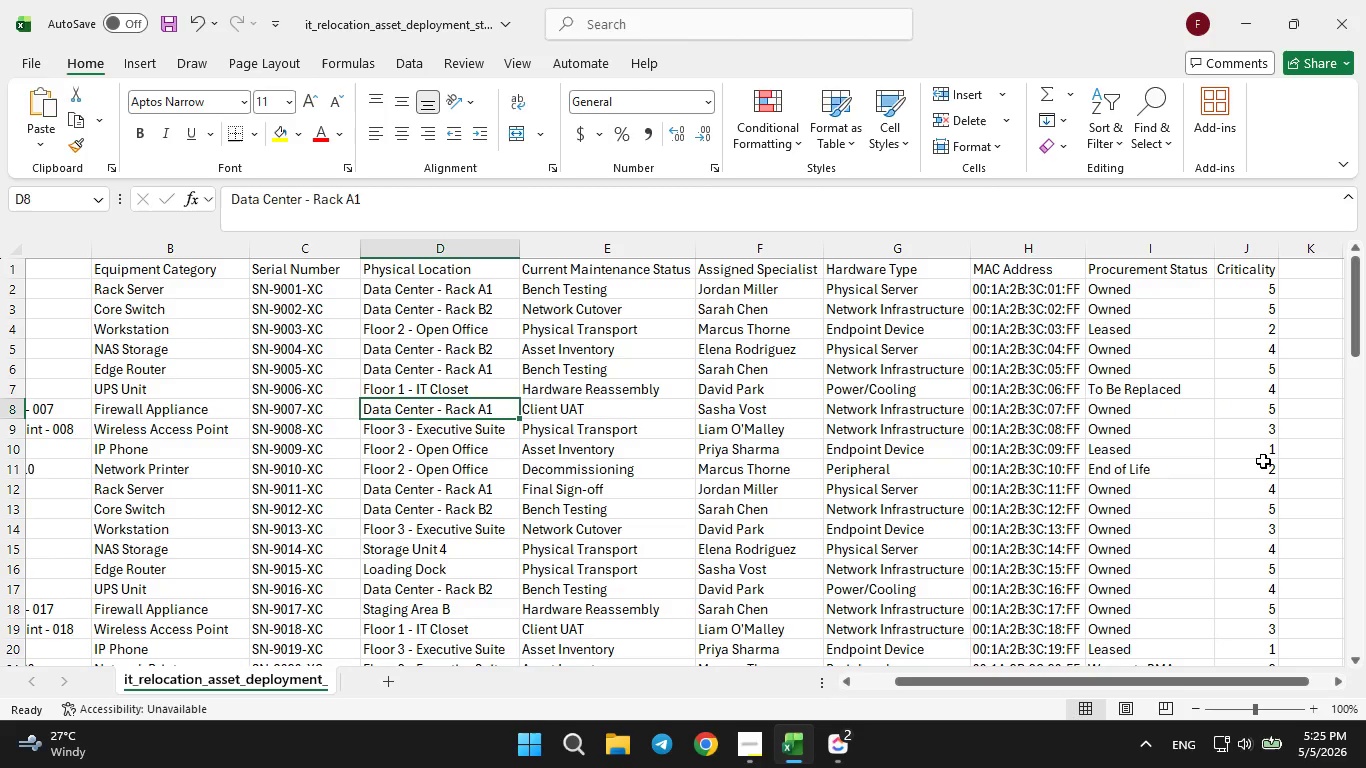 
key(ArrowLeft)
 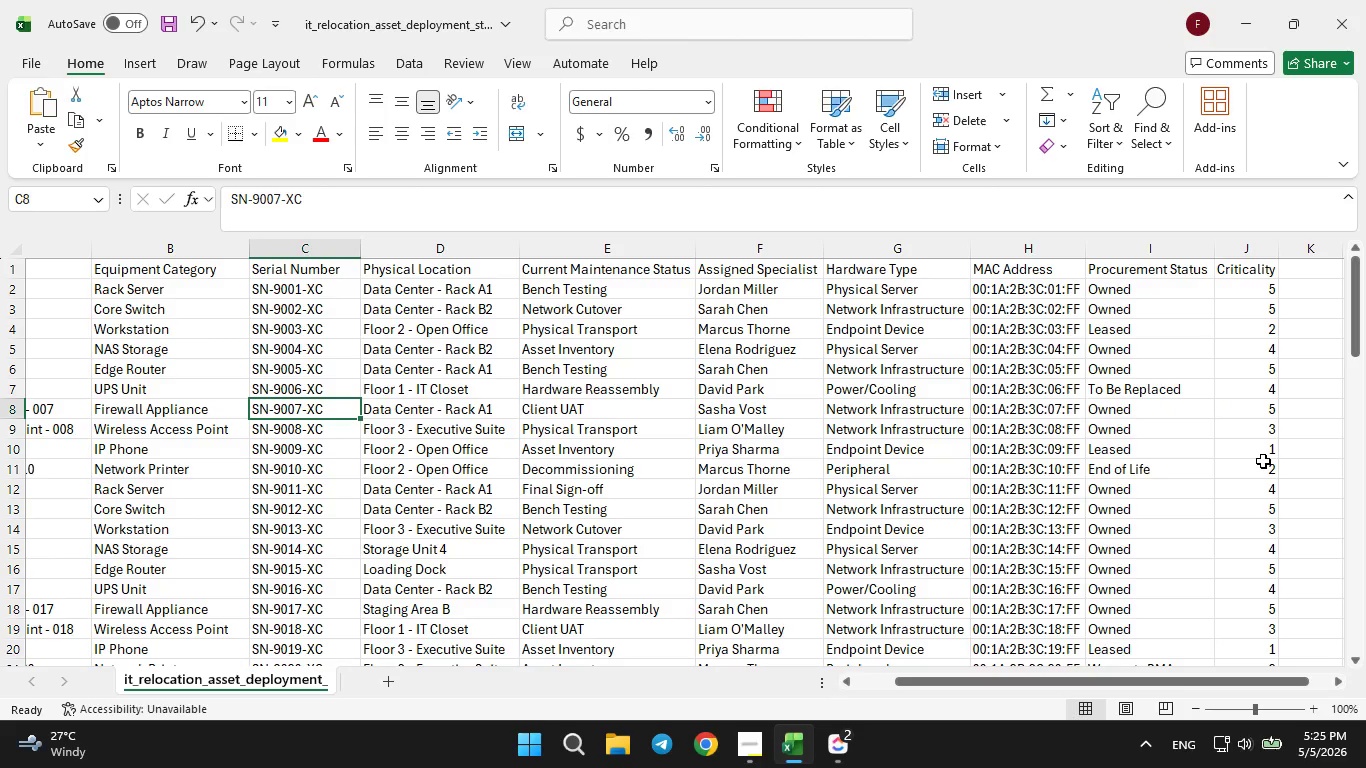 
key(ArrowLeft)
 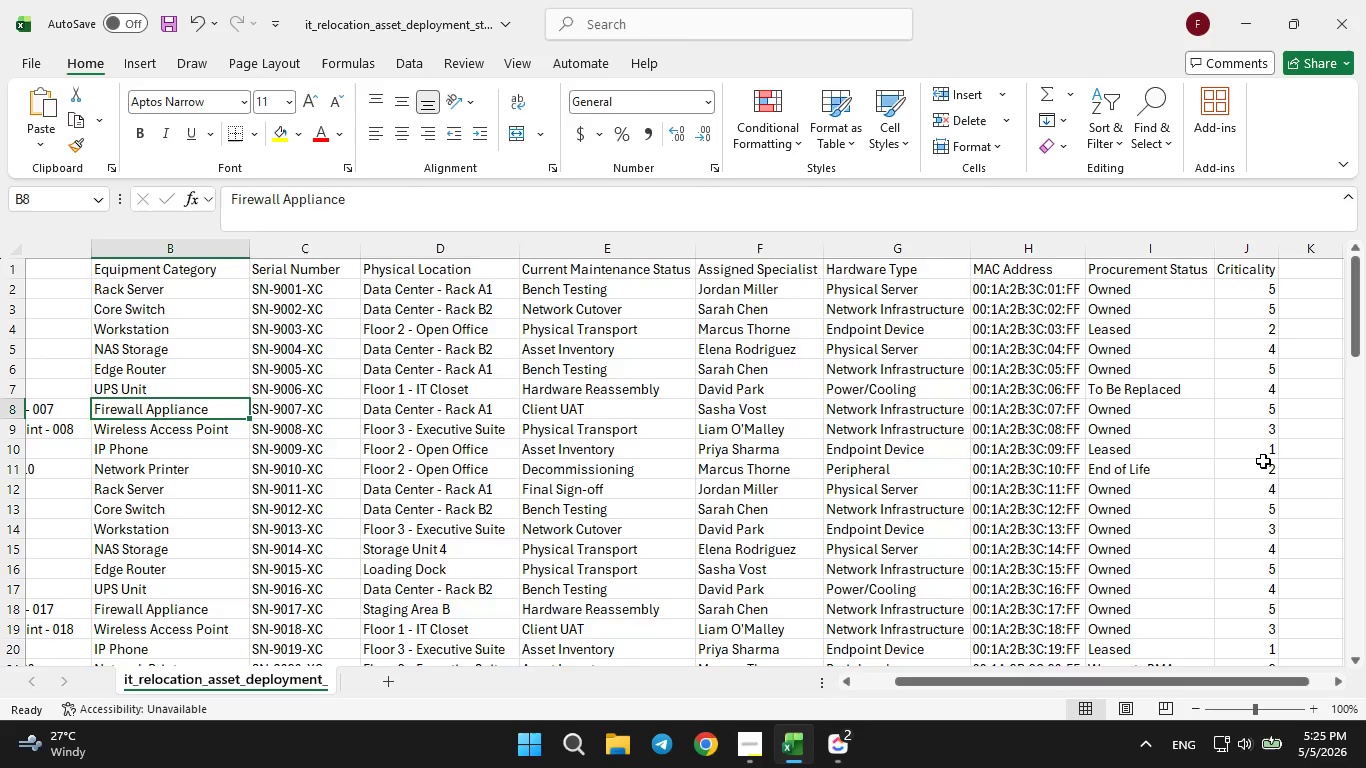 
key(ArrowLeft)
 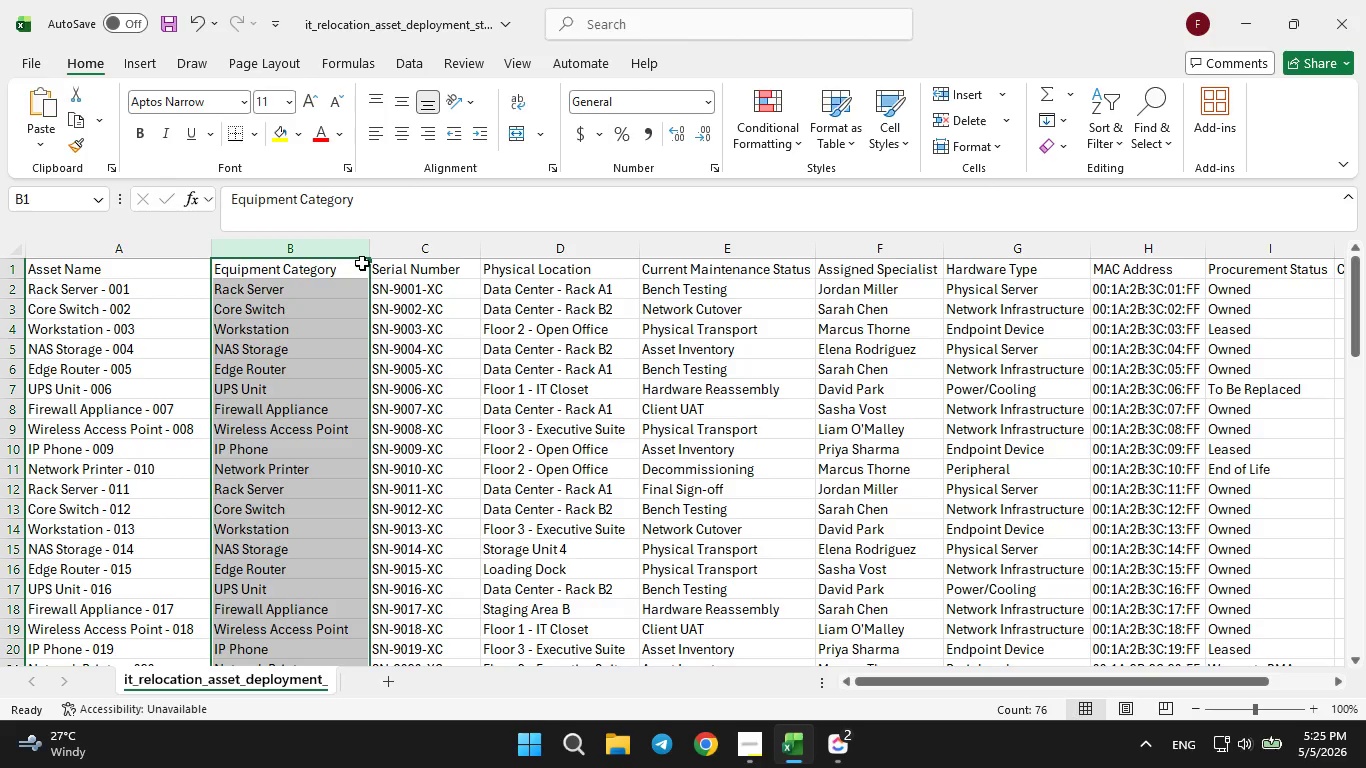 
wait(6.5)
 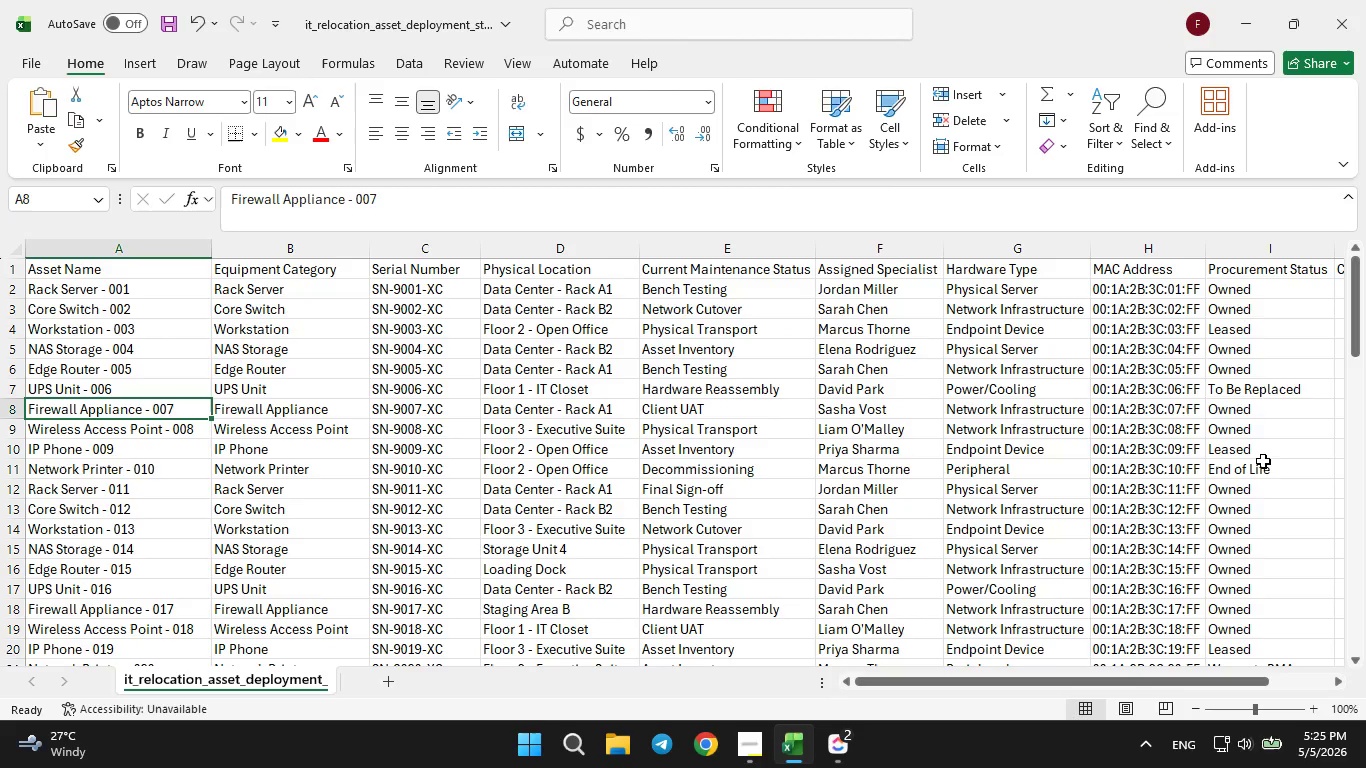 
left_click([697, 239])
 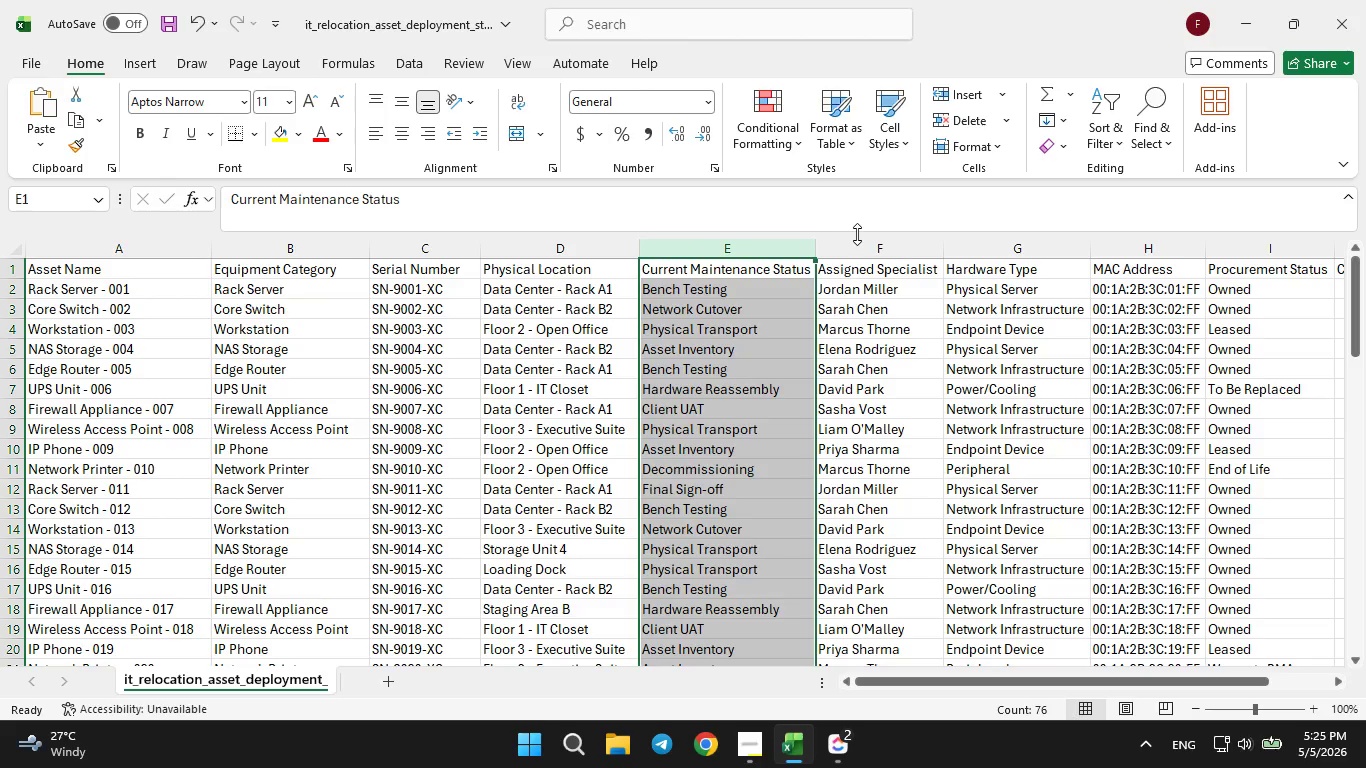 
double_click([860, 233])
 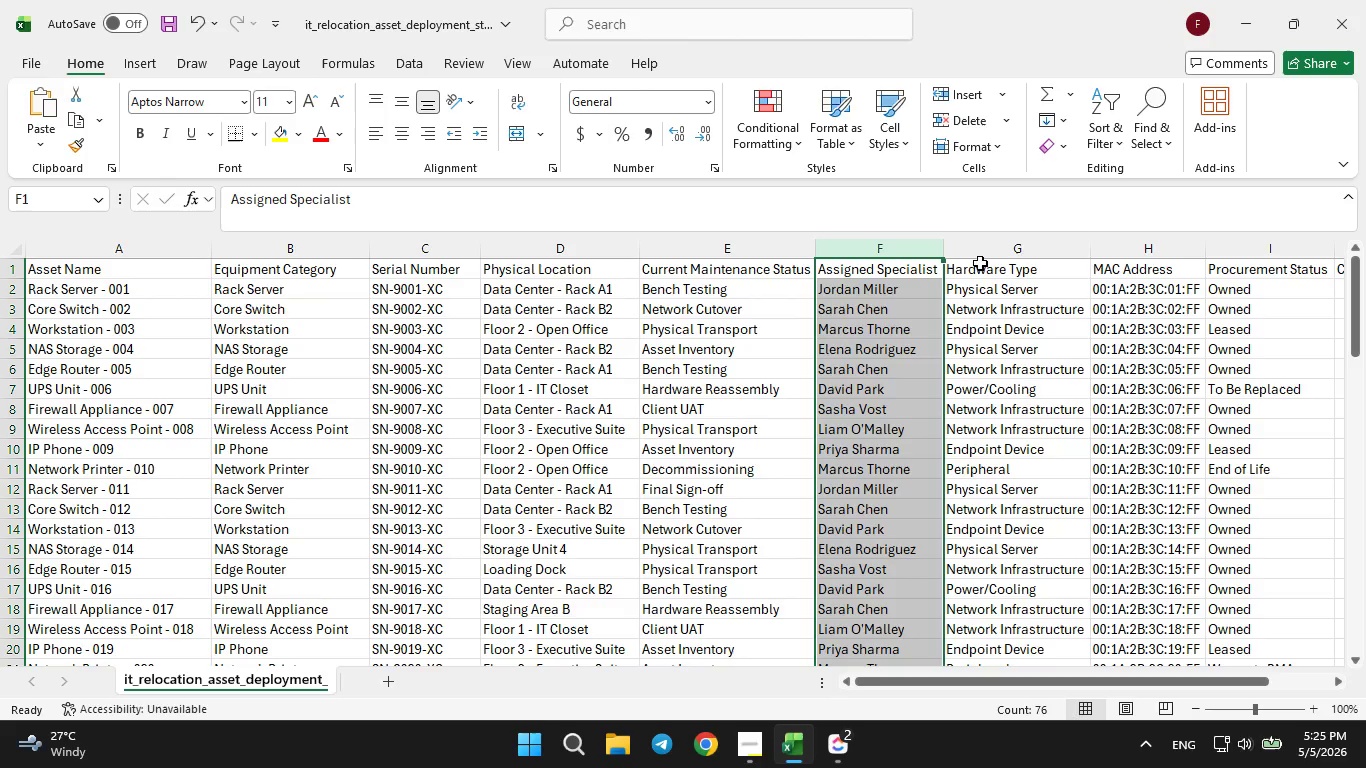 
left_click([1002, 247])
 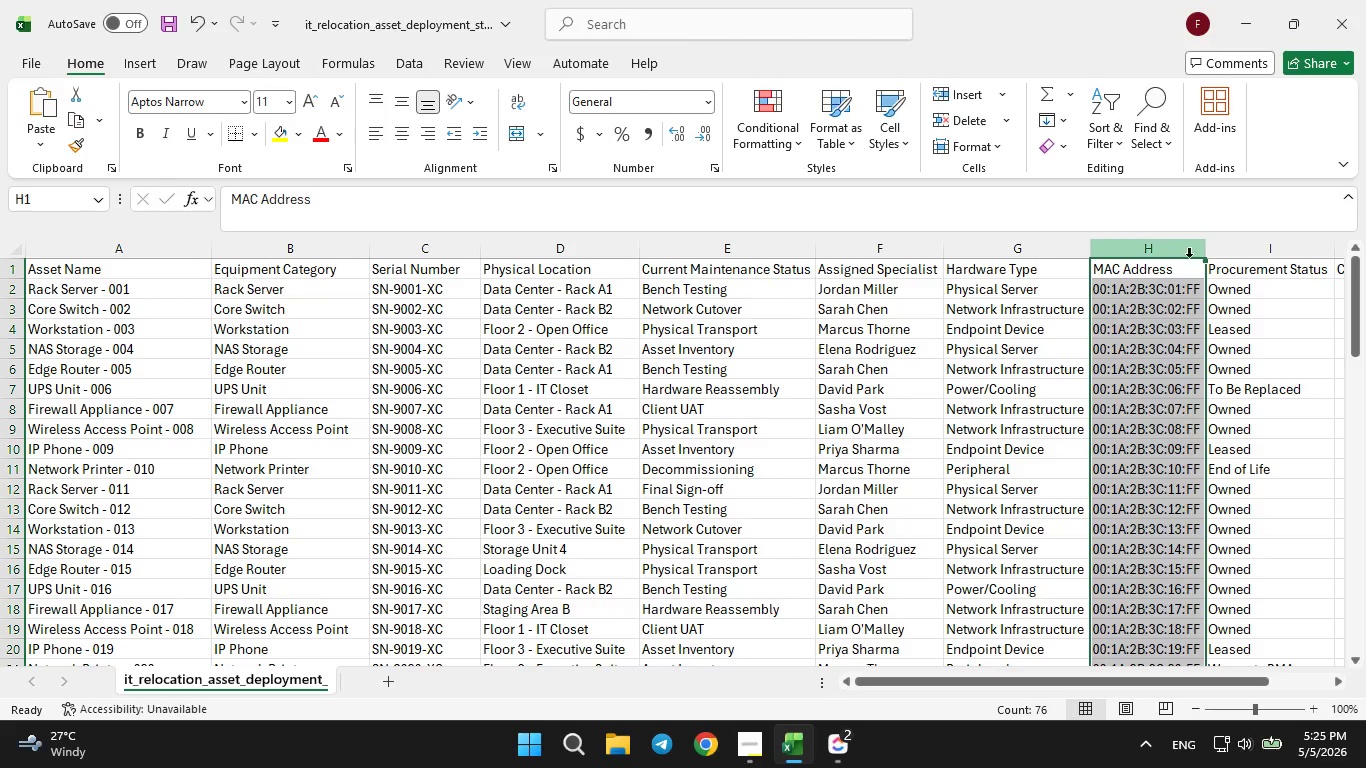 
left_click([1236, 245])
 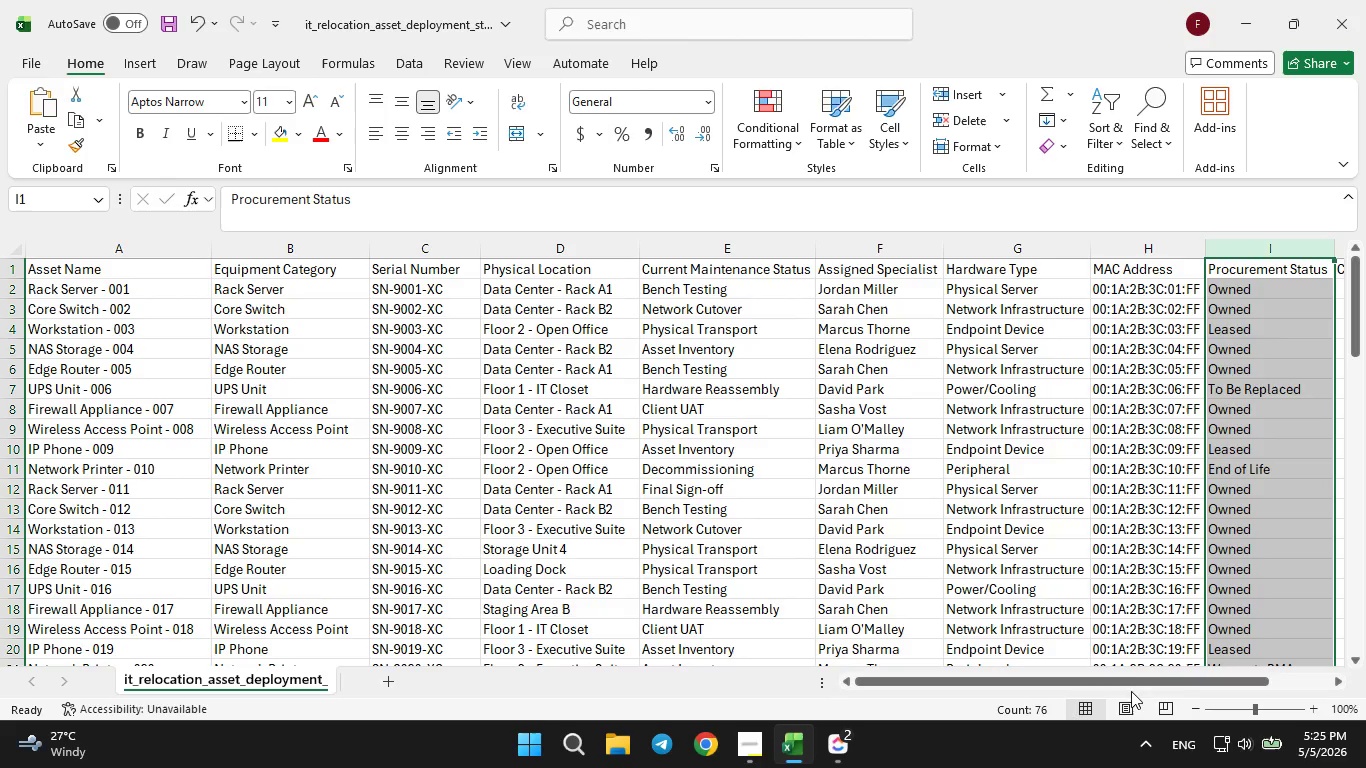 
left_click_drag(start_coordinate=[1137, 680], to_coordinate=[1196, 654])
 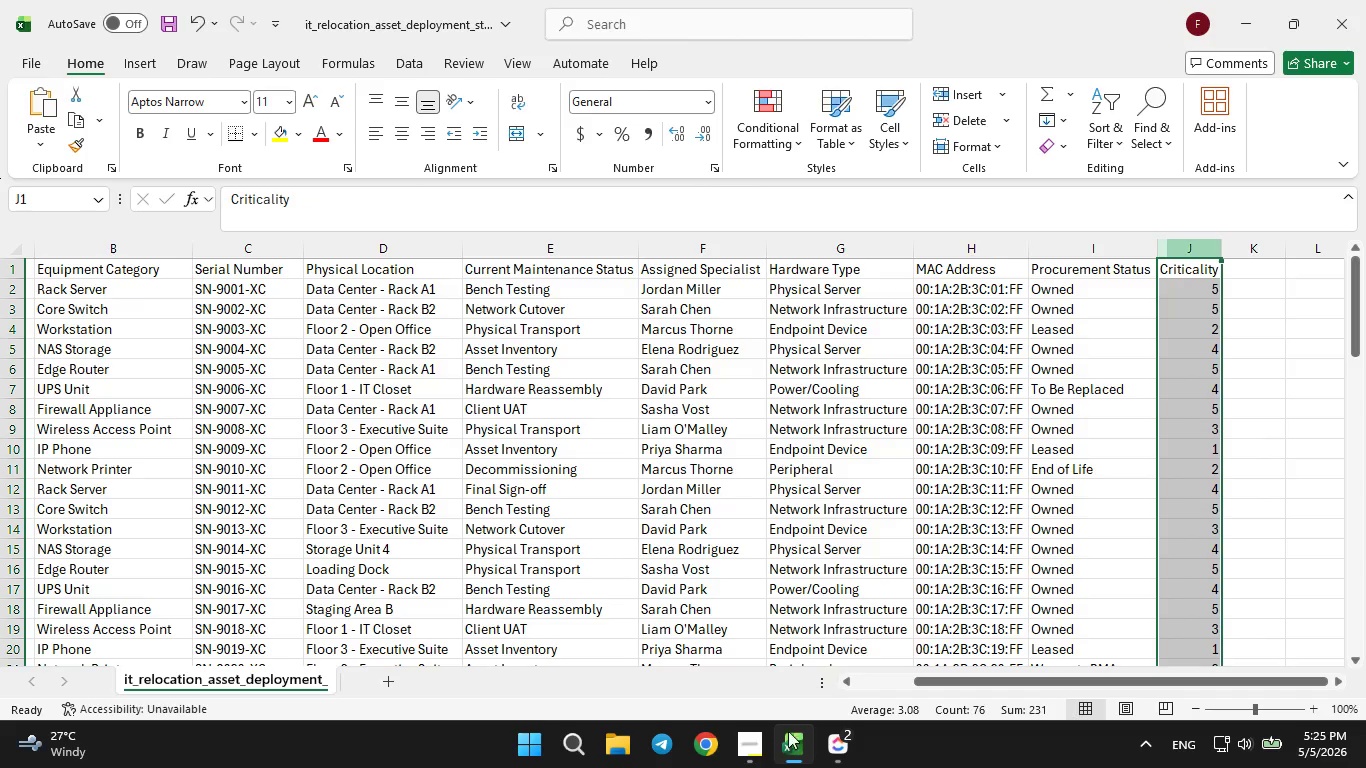 
left_click([840, 755])
 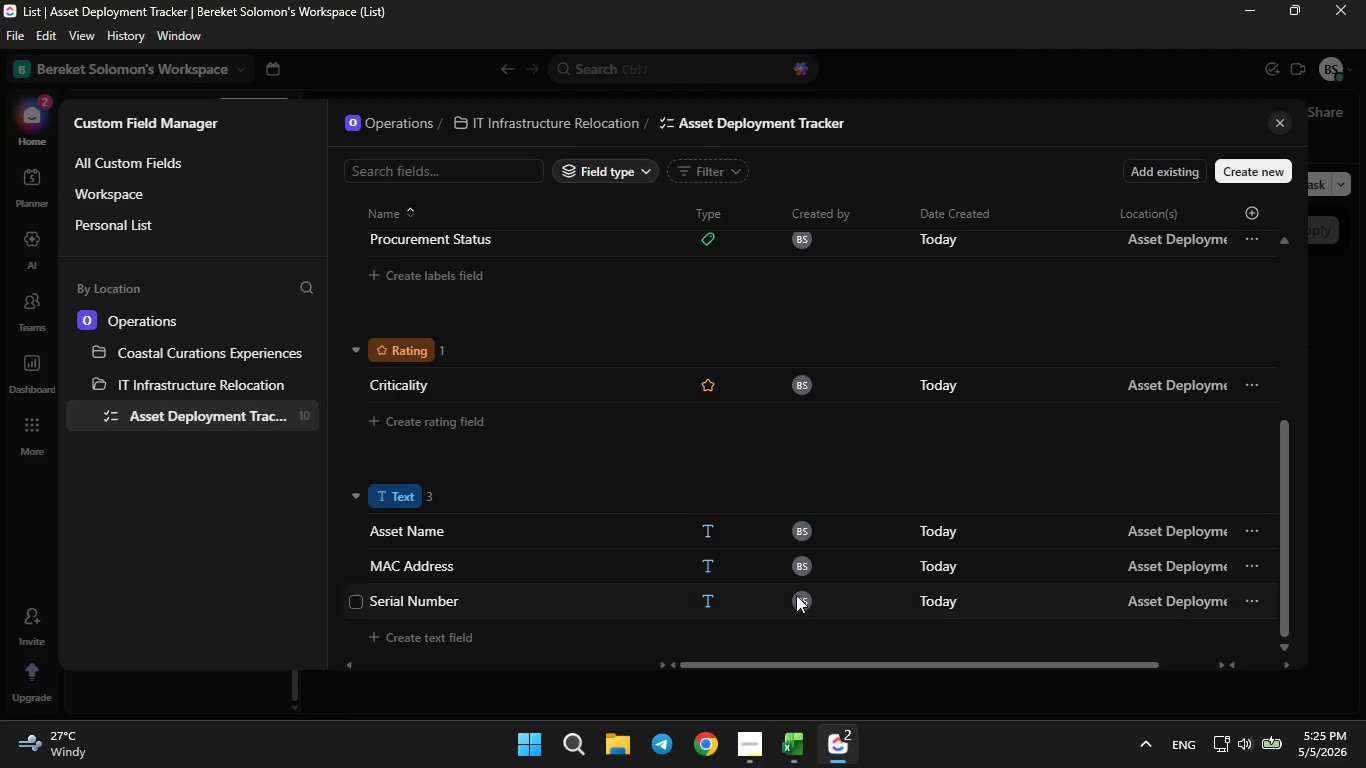 
scroll: coordinate [796, 595], scroll_direction: down, amount: 8.0
 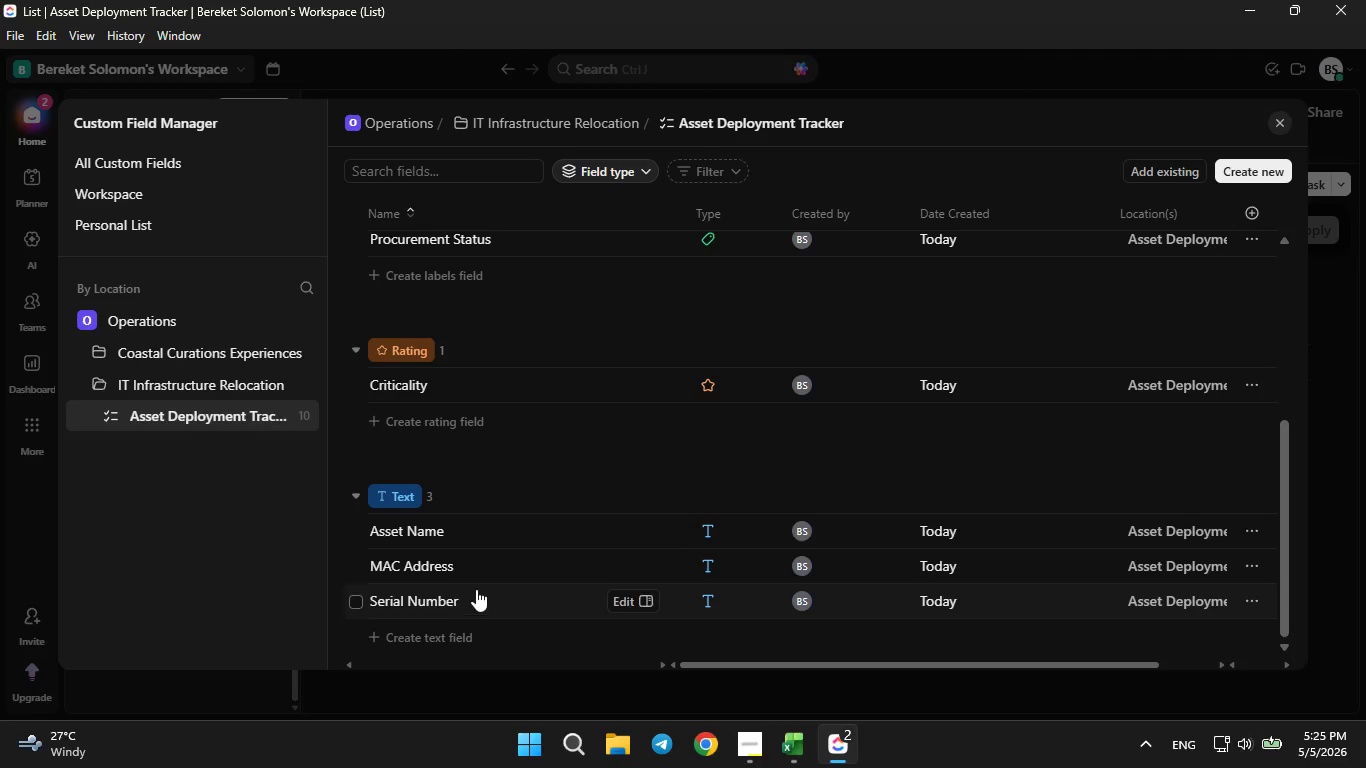 
scroll: coordinate [526, 473], scroll_direction: none, amount: 0.0
 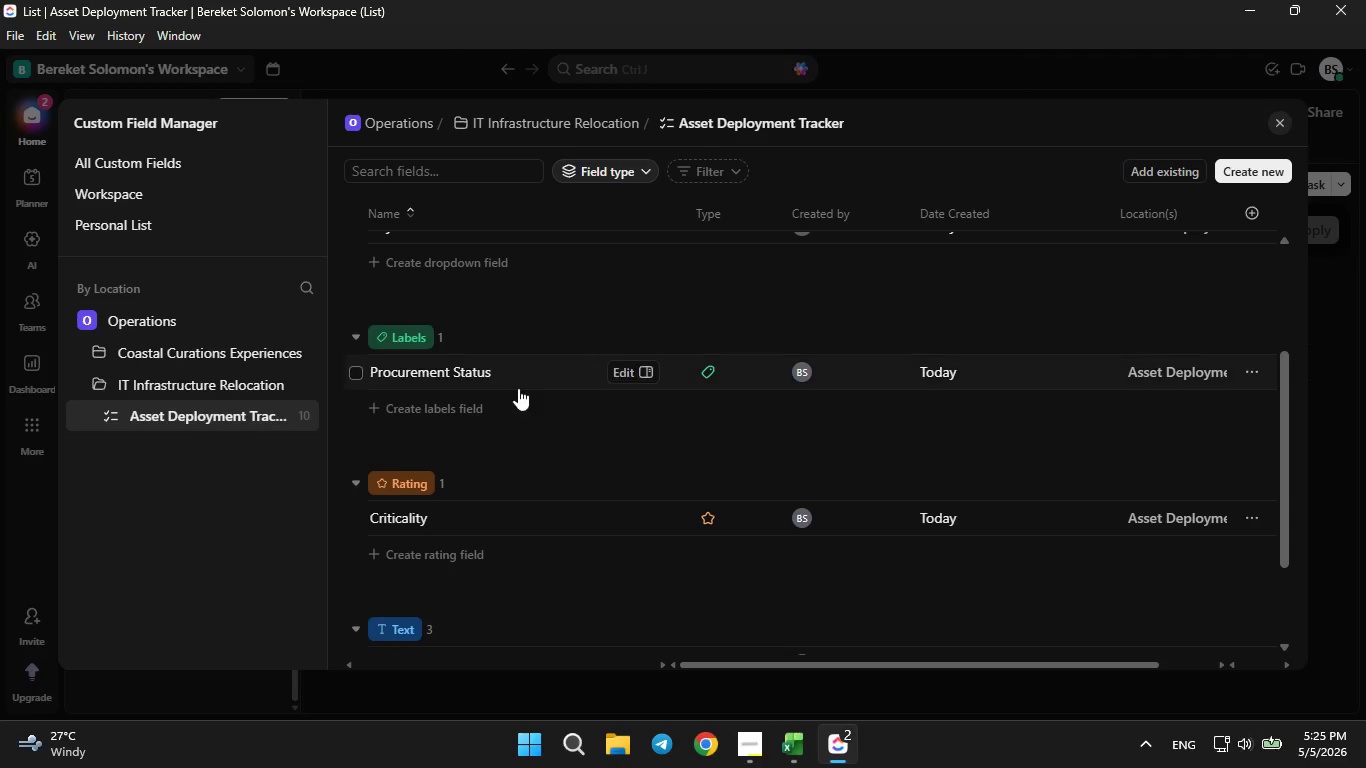 
scroll: coordinate [518, 387], scroll_direction: up, amount: 3.0
 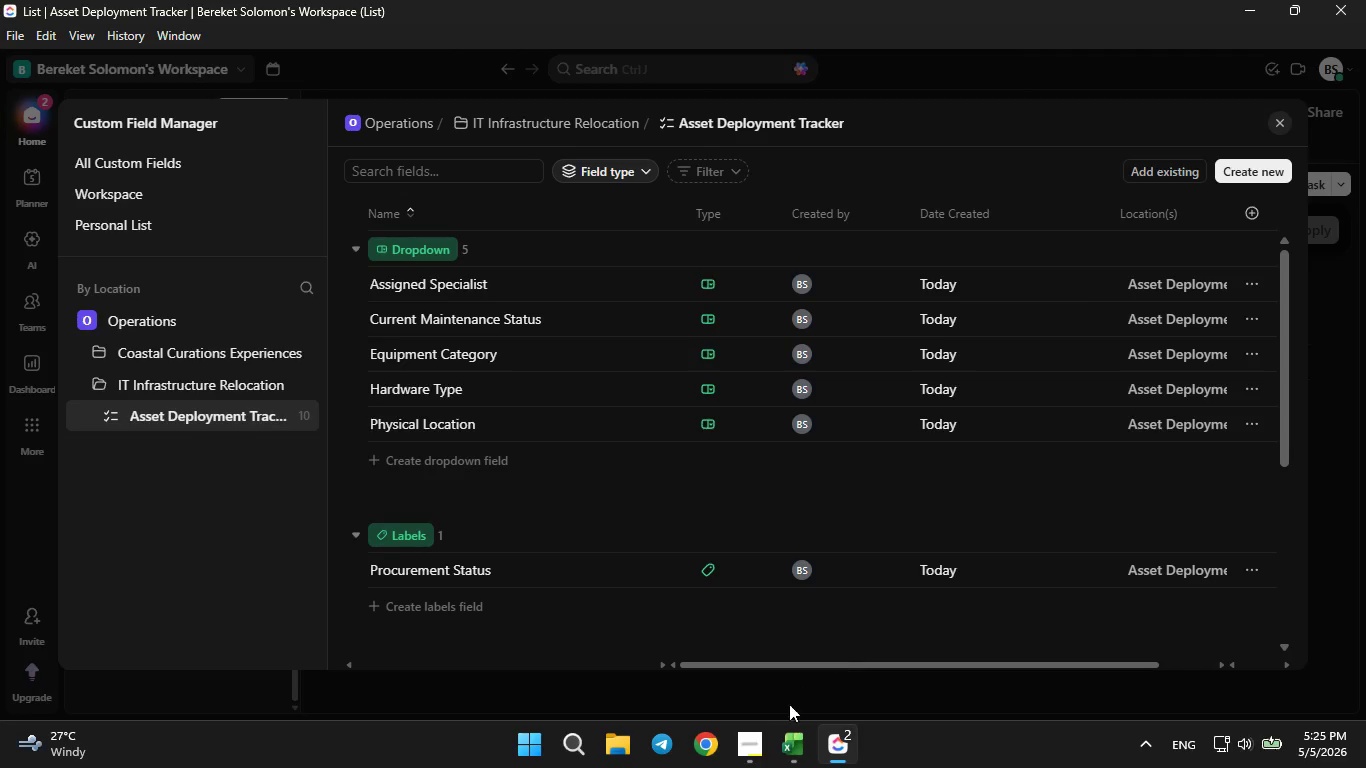 
left_click([764, 749])